 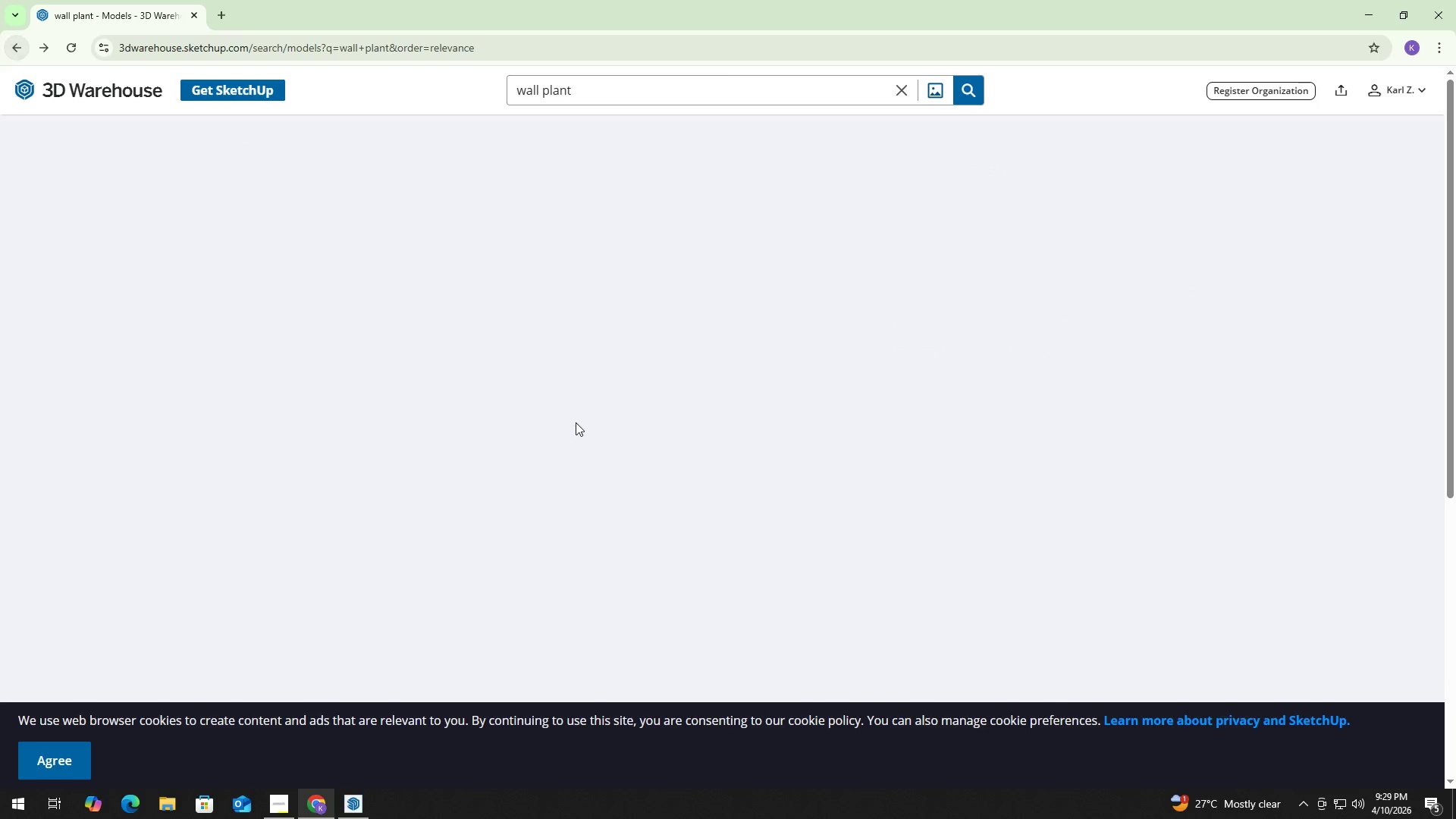 
scroll: coordinate [1370, 419], scroll_direction: down, amount: 7.0
 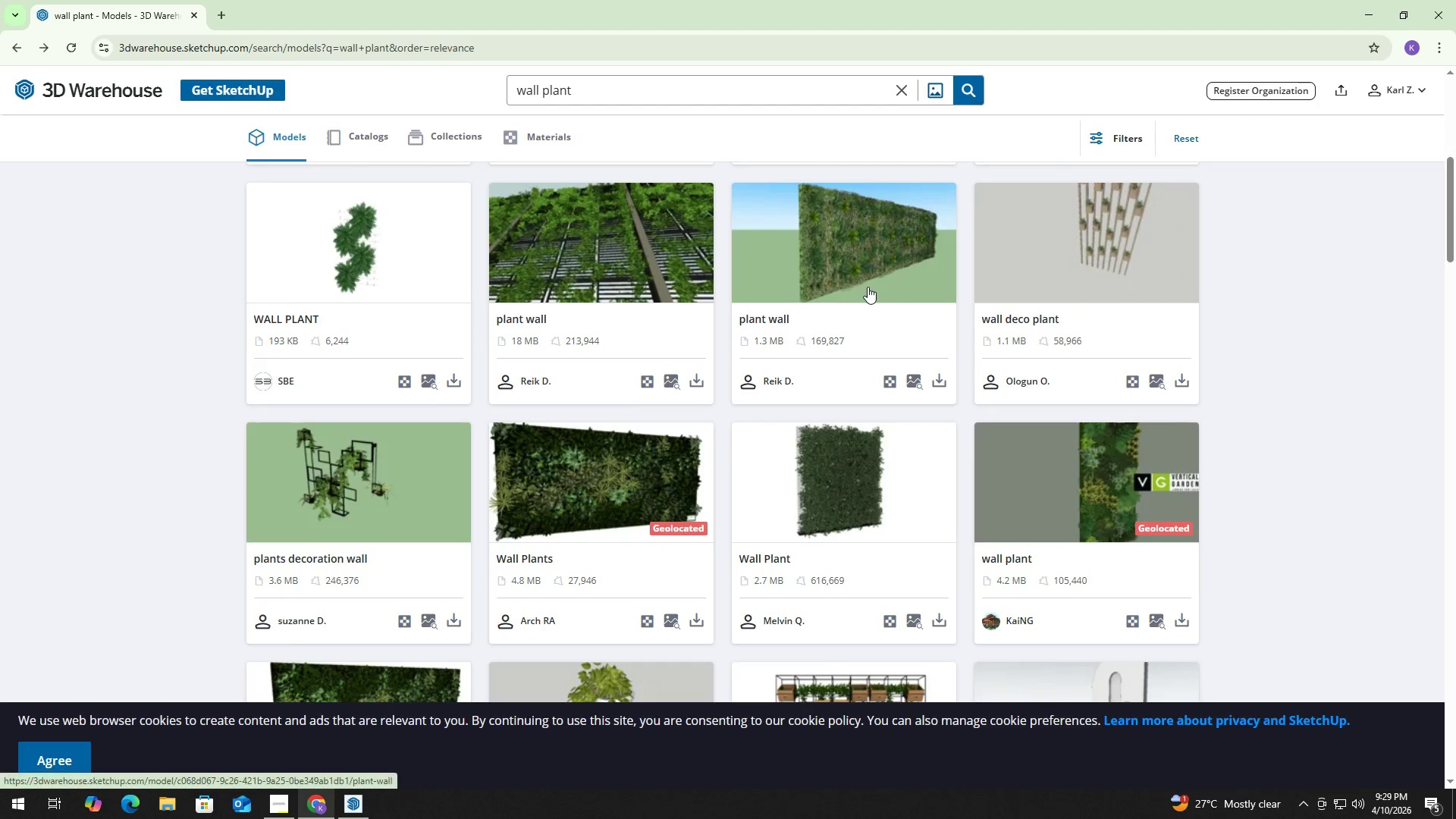 
mouse_move([717, 377])
 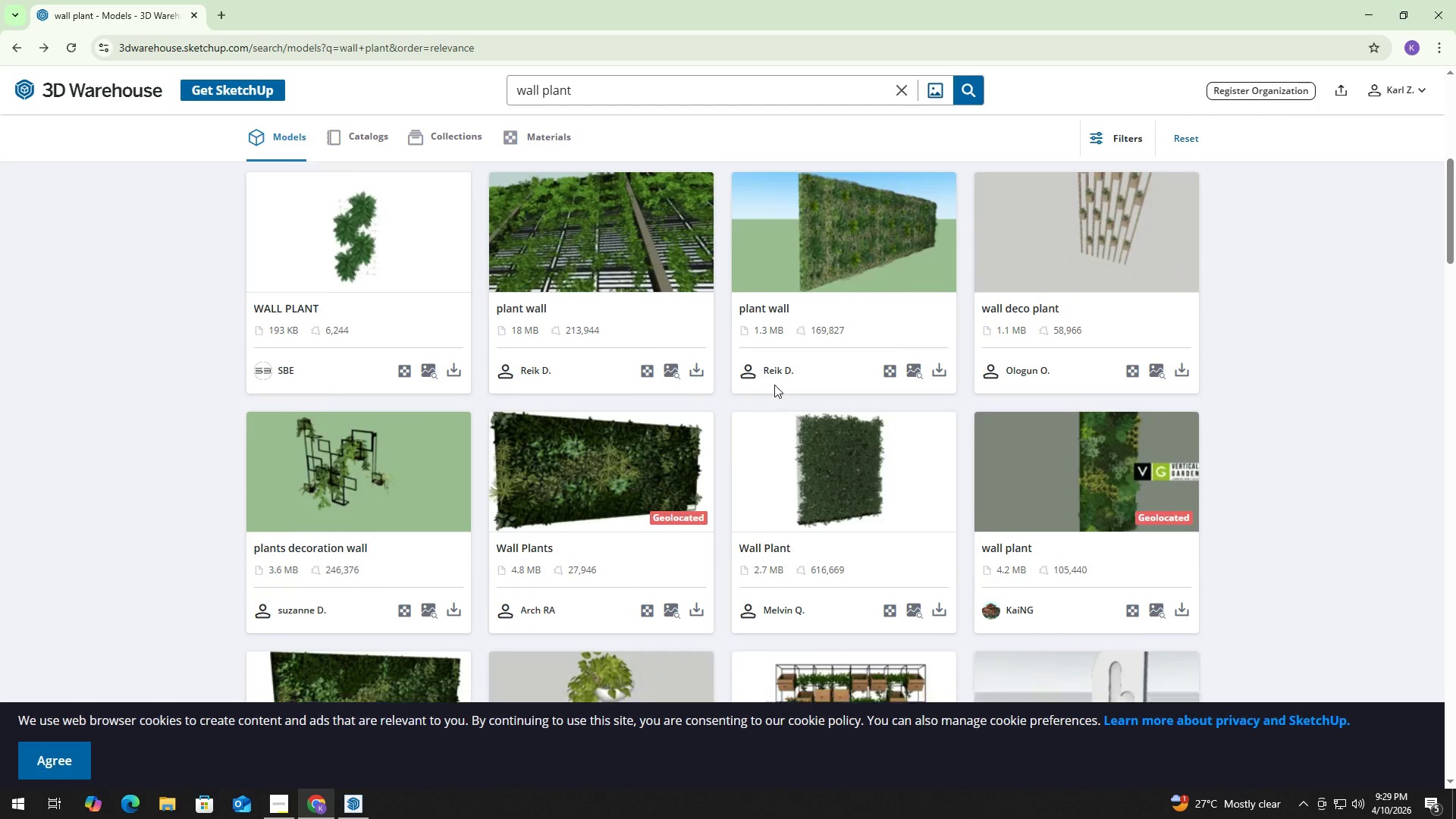 
scroll: coordinate [790, 388], scroll_direction: down, amount: 8.0
 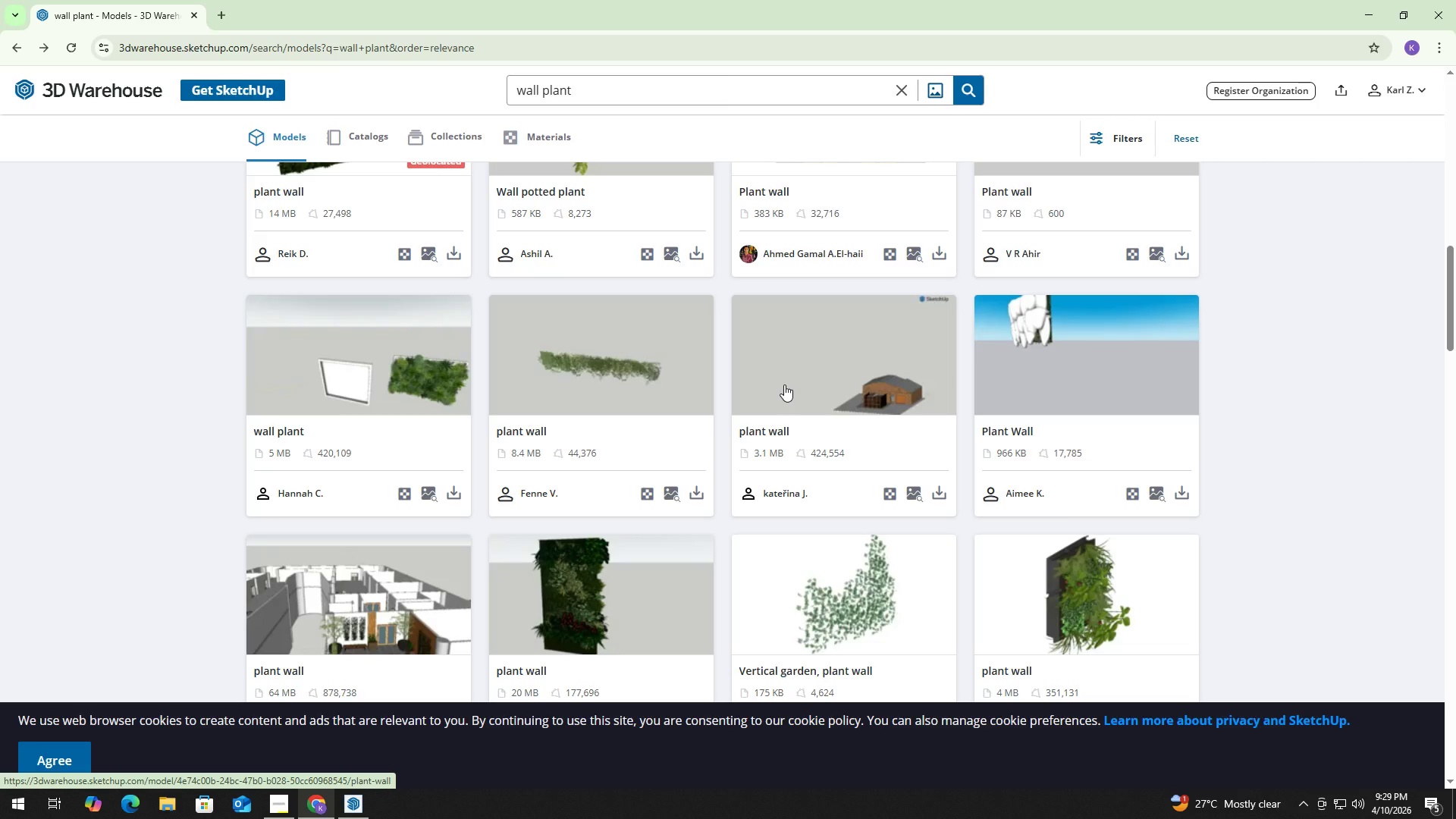 
wait(10.63)
 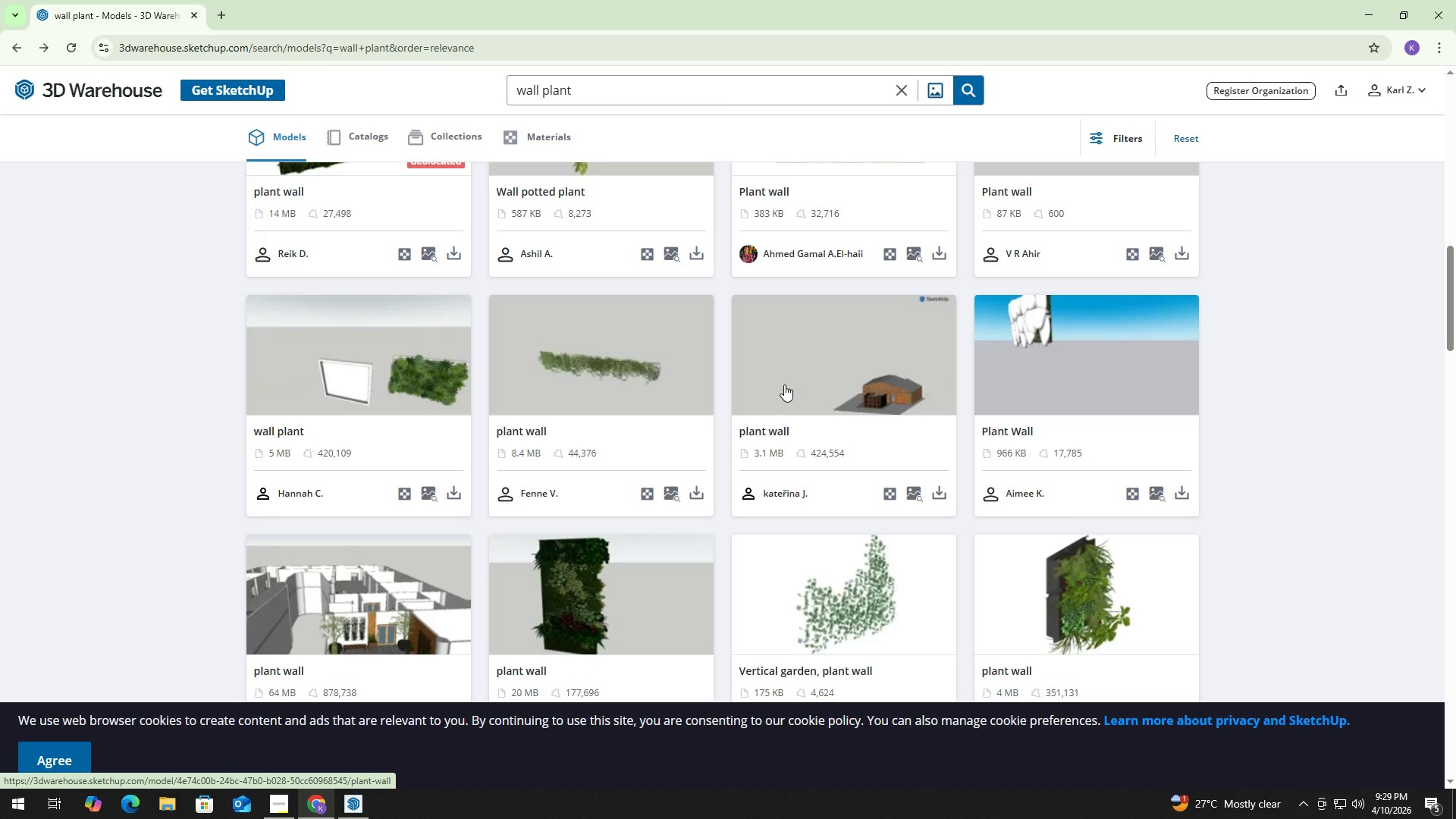 
scroll: coordinate [784, 384], scroll_direction: down, amount: 4.0
 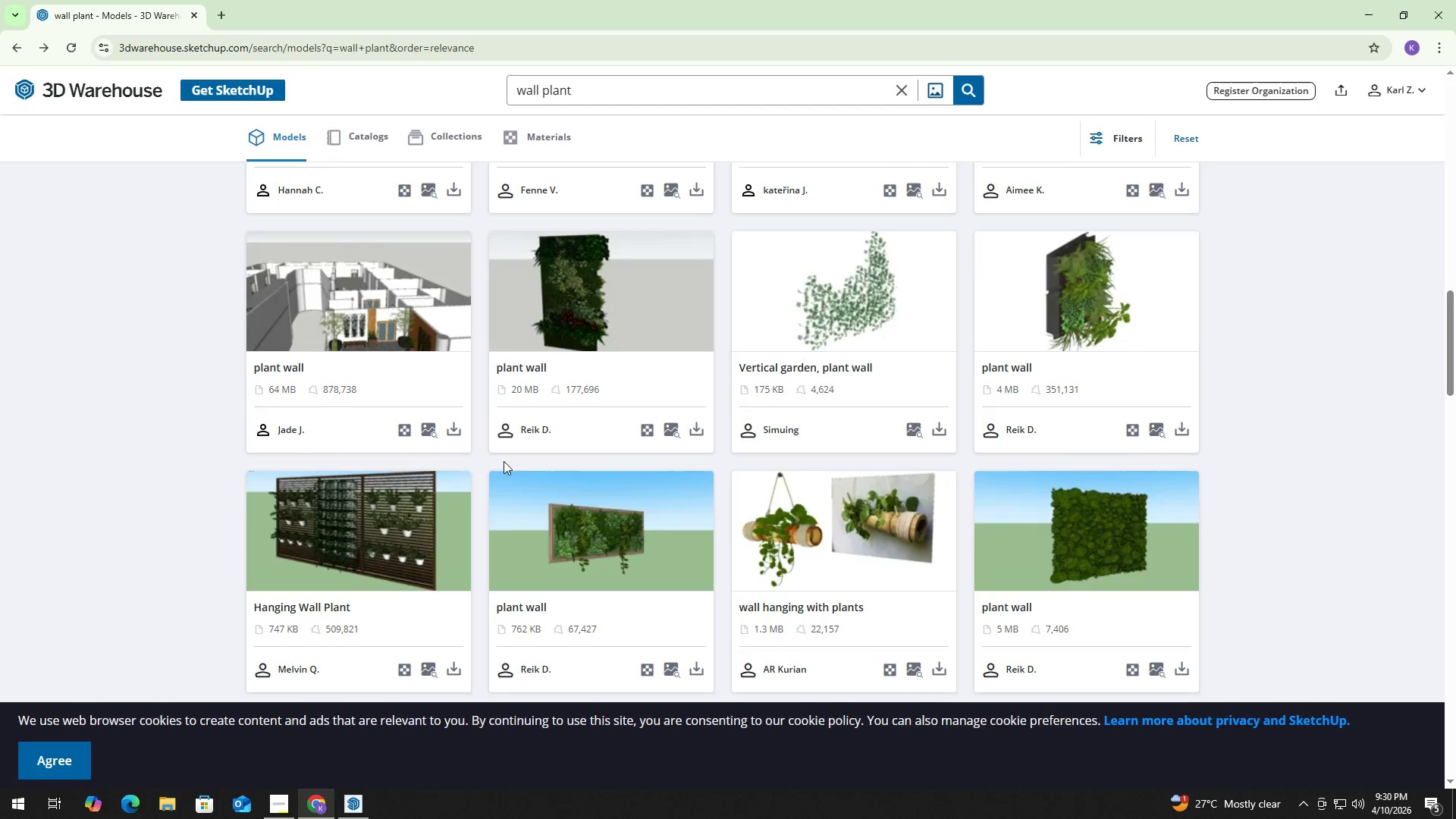 
left_click([376, 520])
 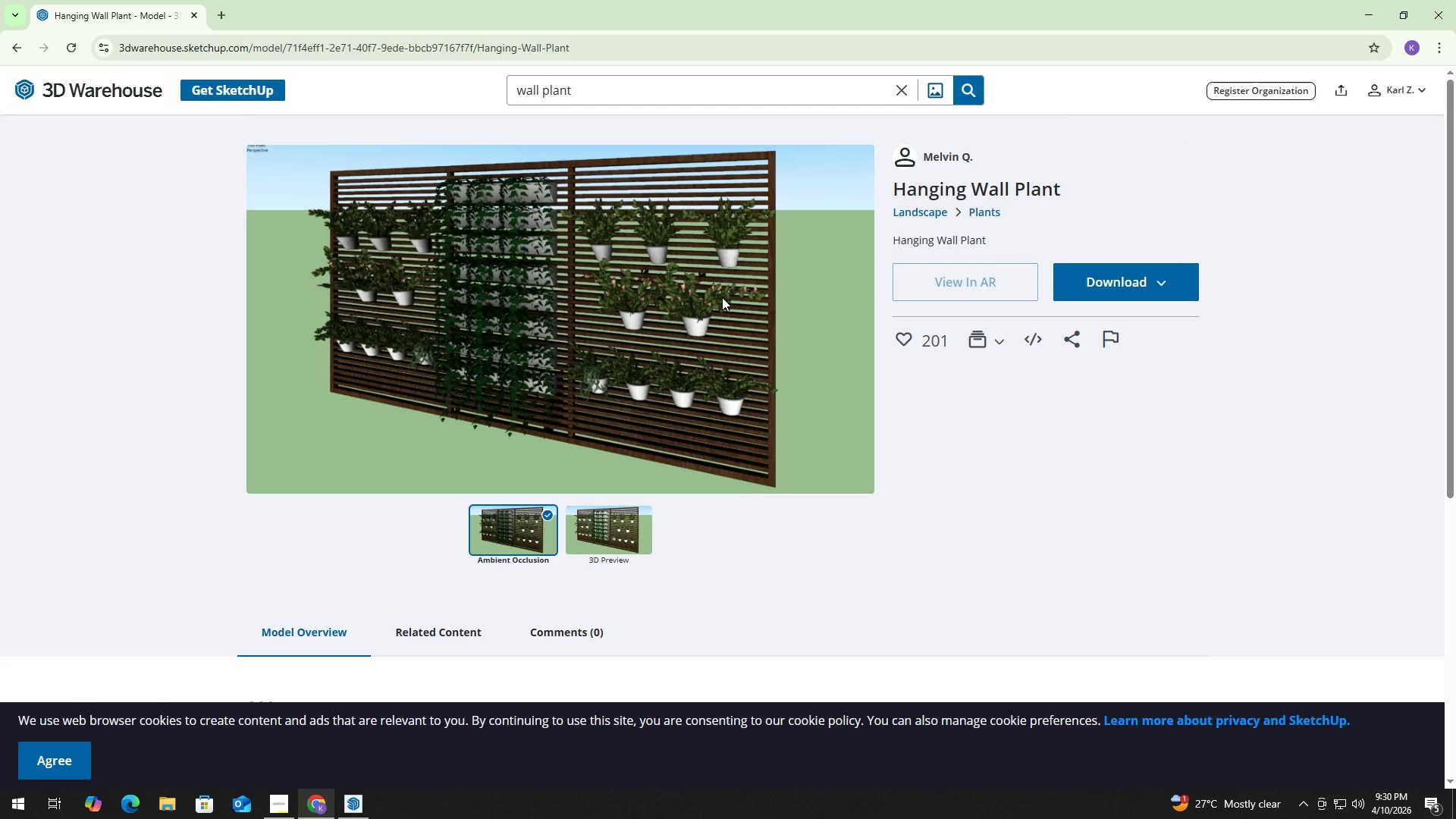 
scroll: coordinate [732, 411], scroll_direction: up, amount: 1.0
 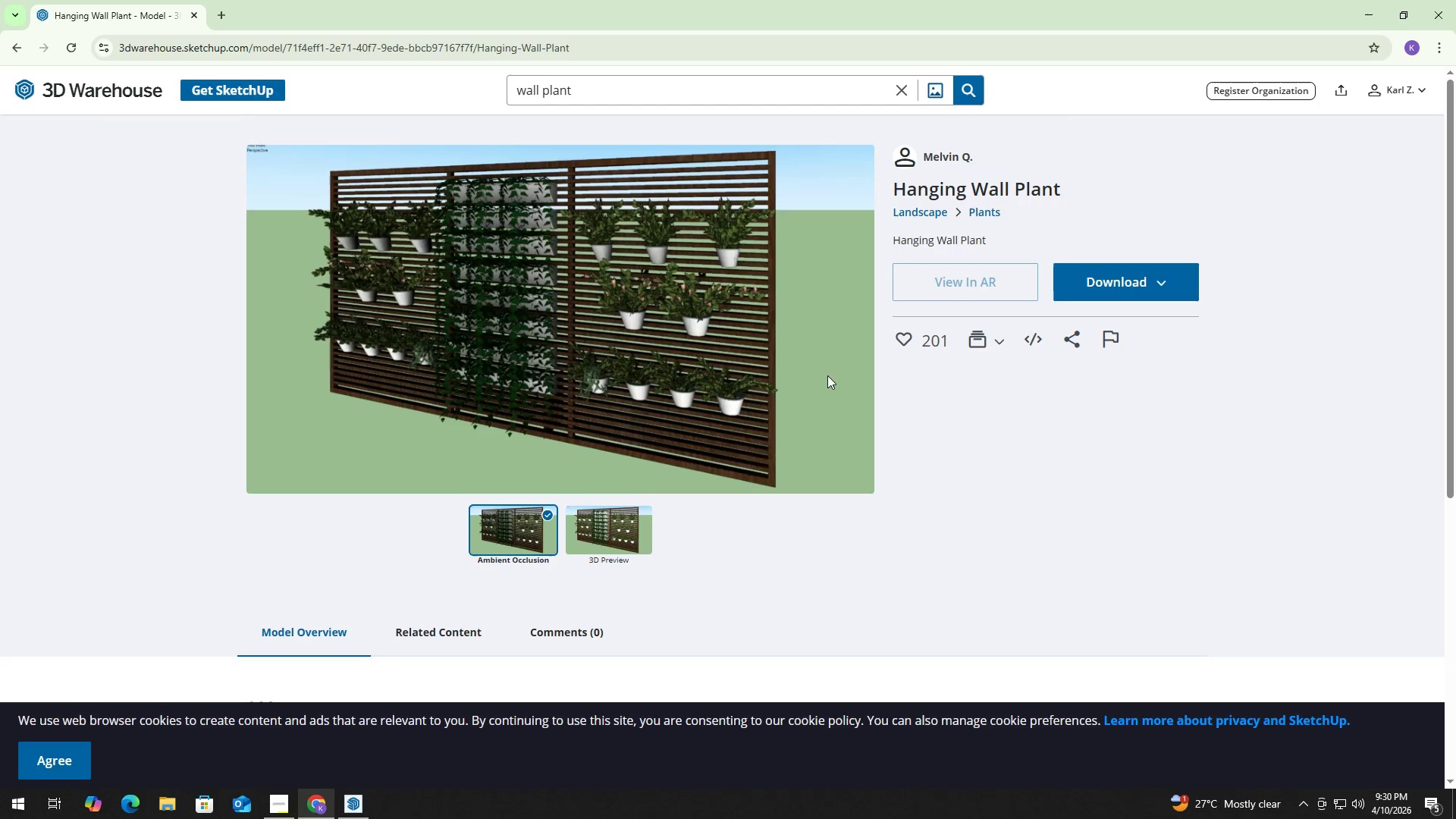 
left_click([595, 532])
 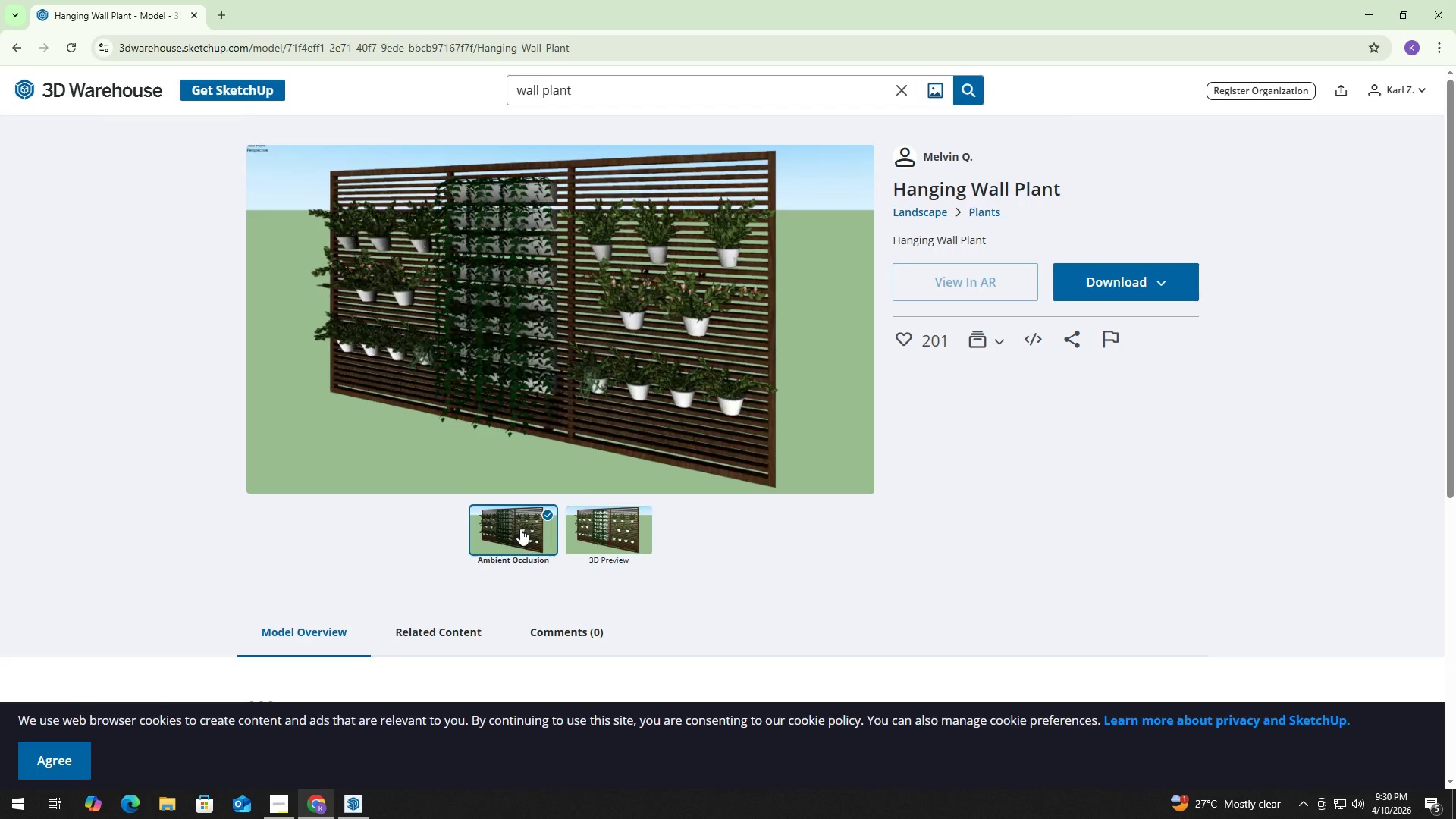 
double_click([589, 529])
 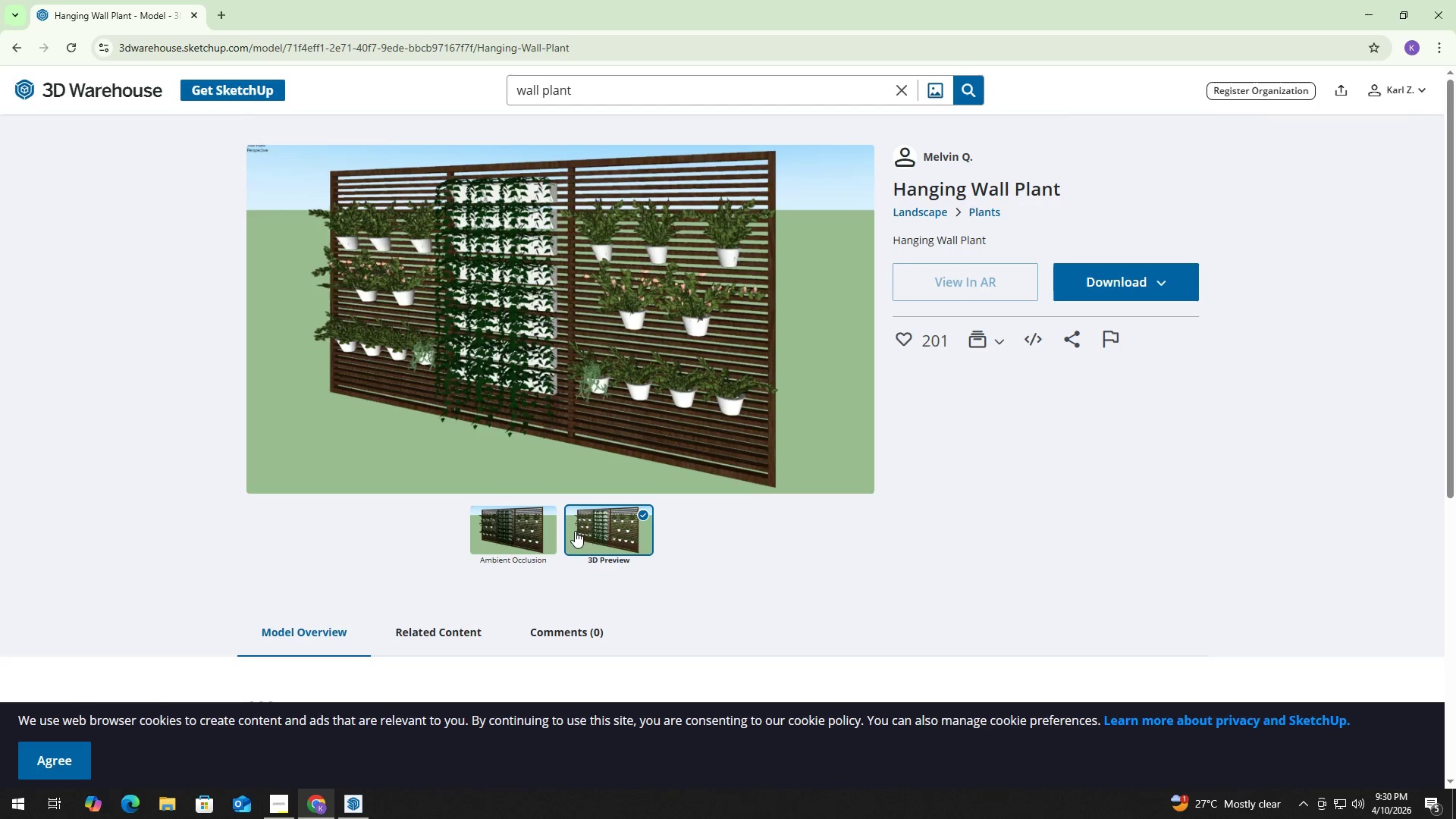 
key(Alt+AltLeft)
 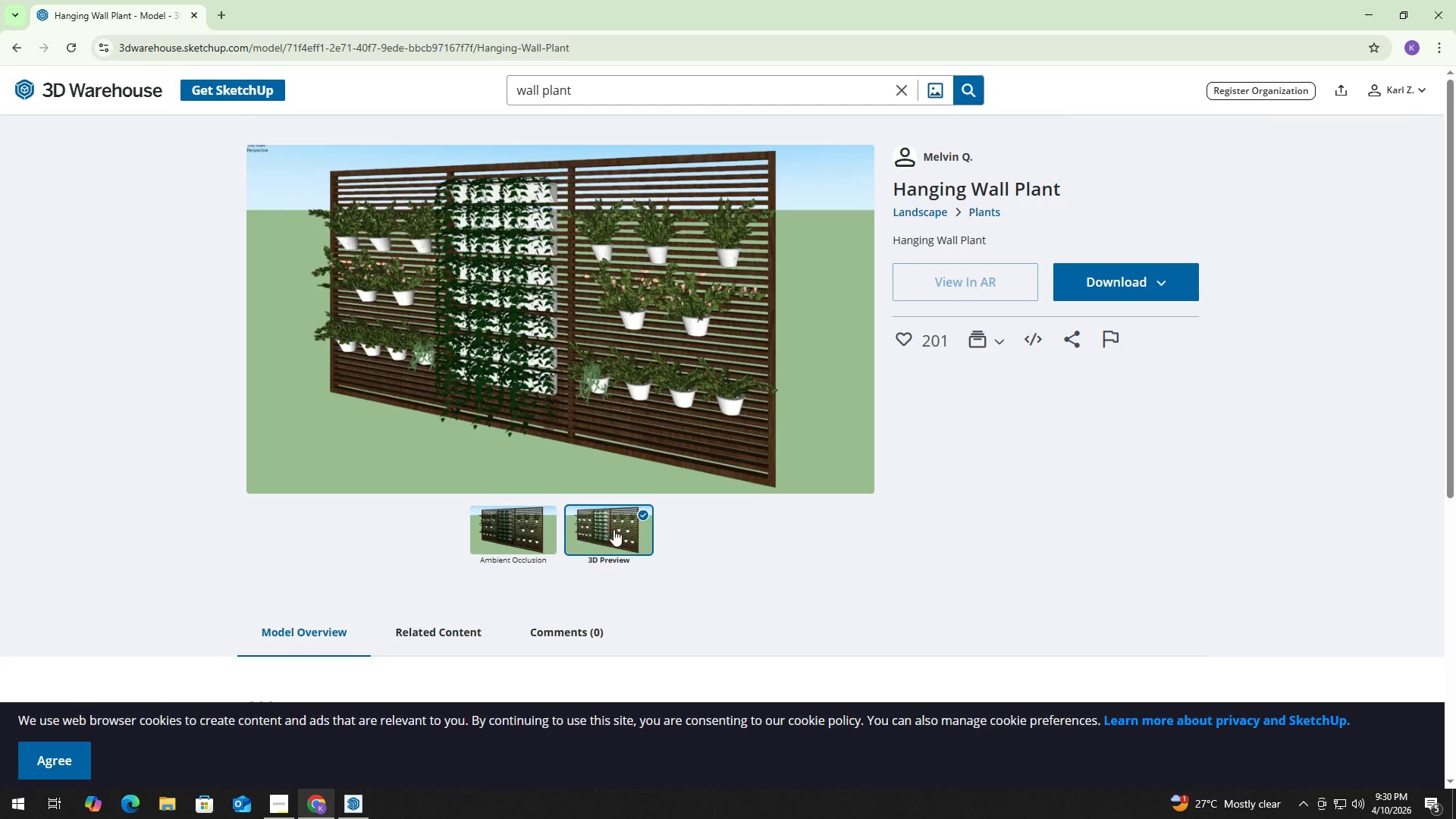 
key(Alt+Tab)
 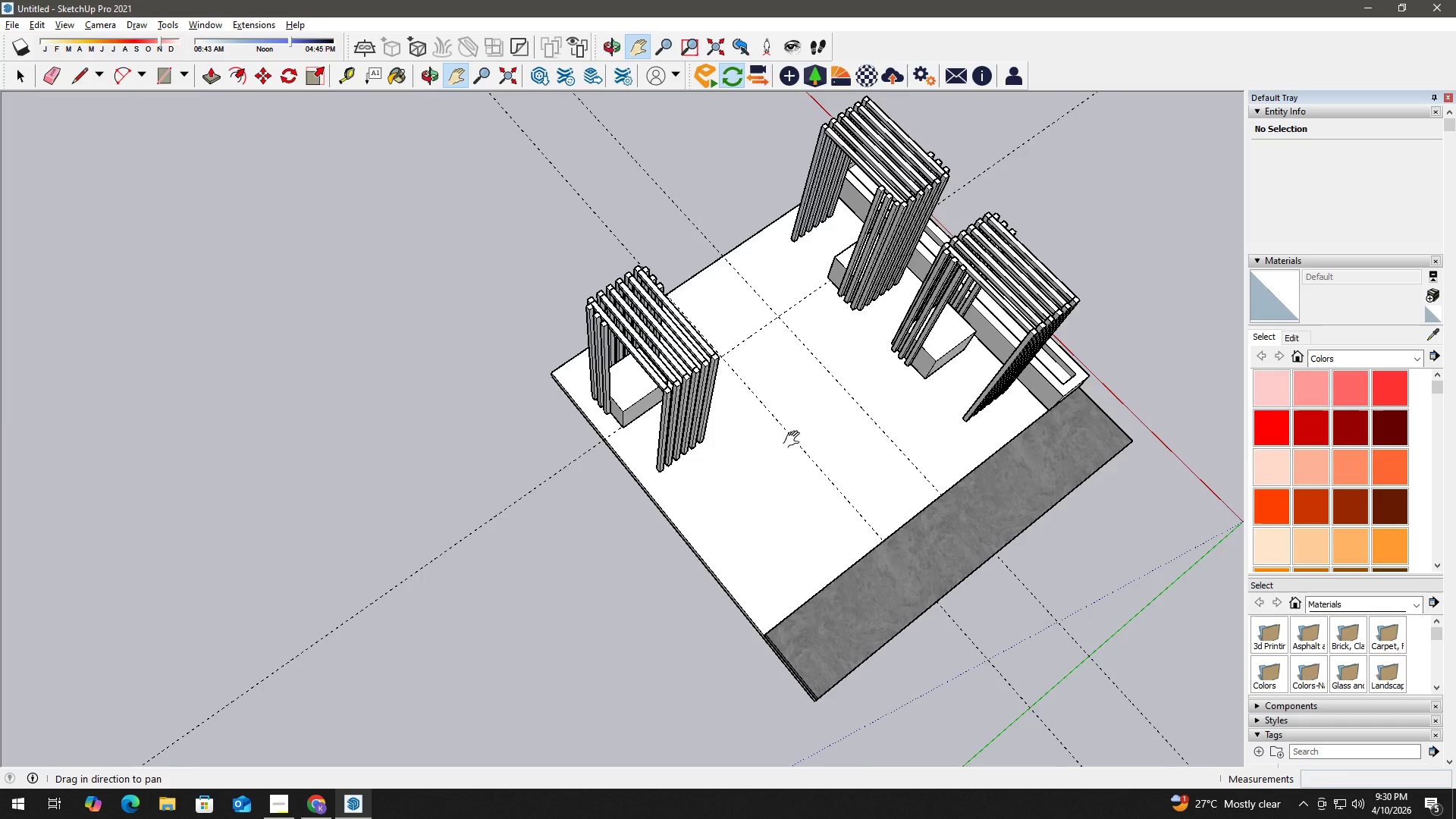 
scroll: coordinate [806, 436], scroll_direction: down, amount: 3.0
 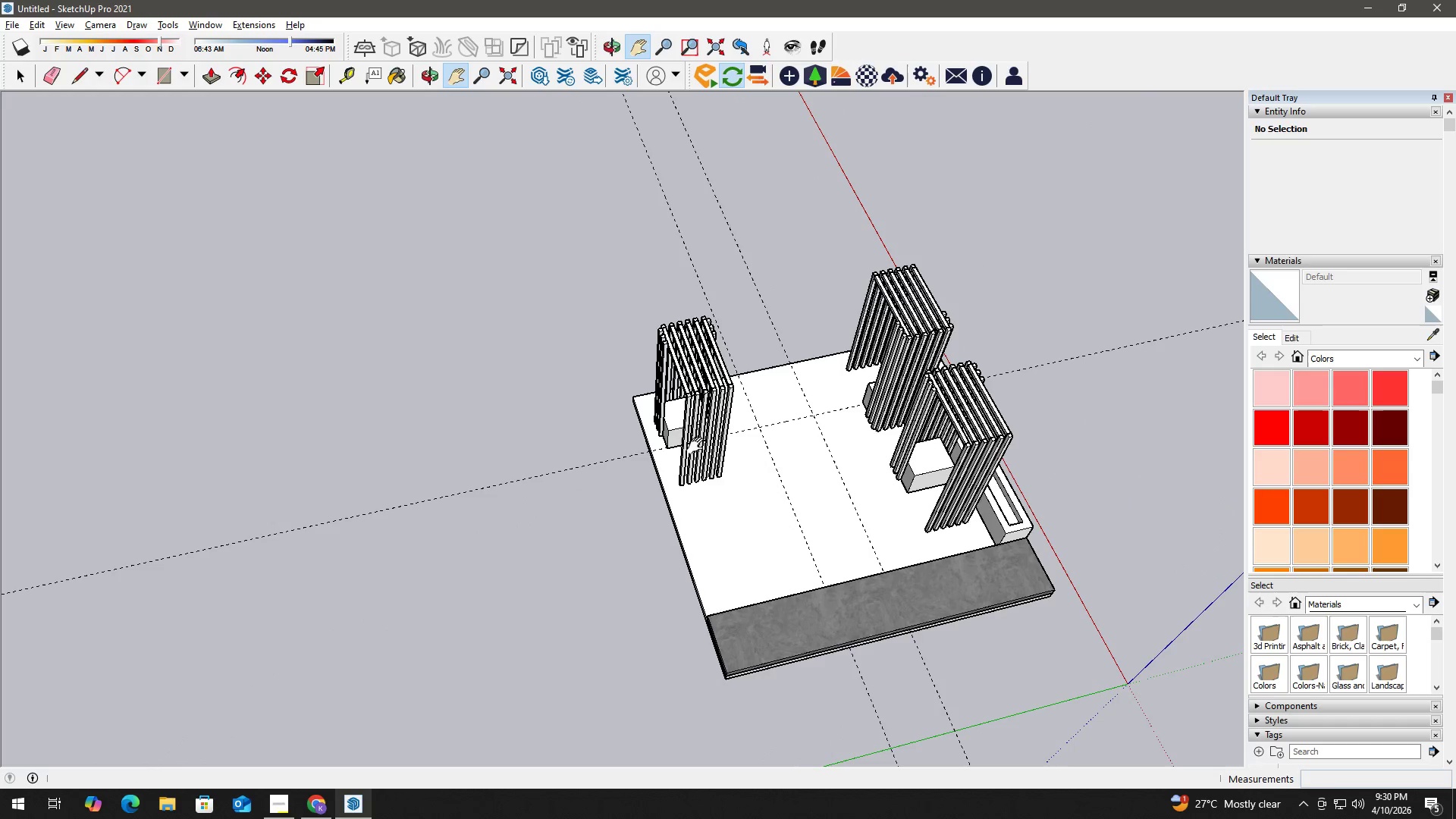 
key(H)
 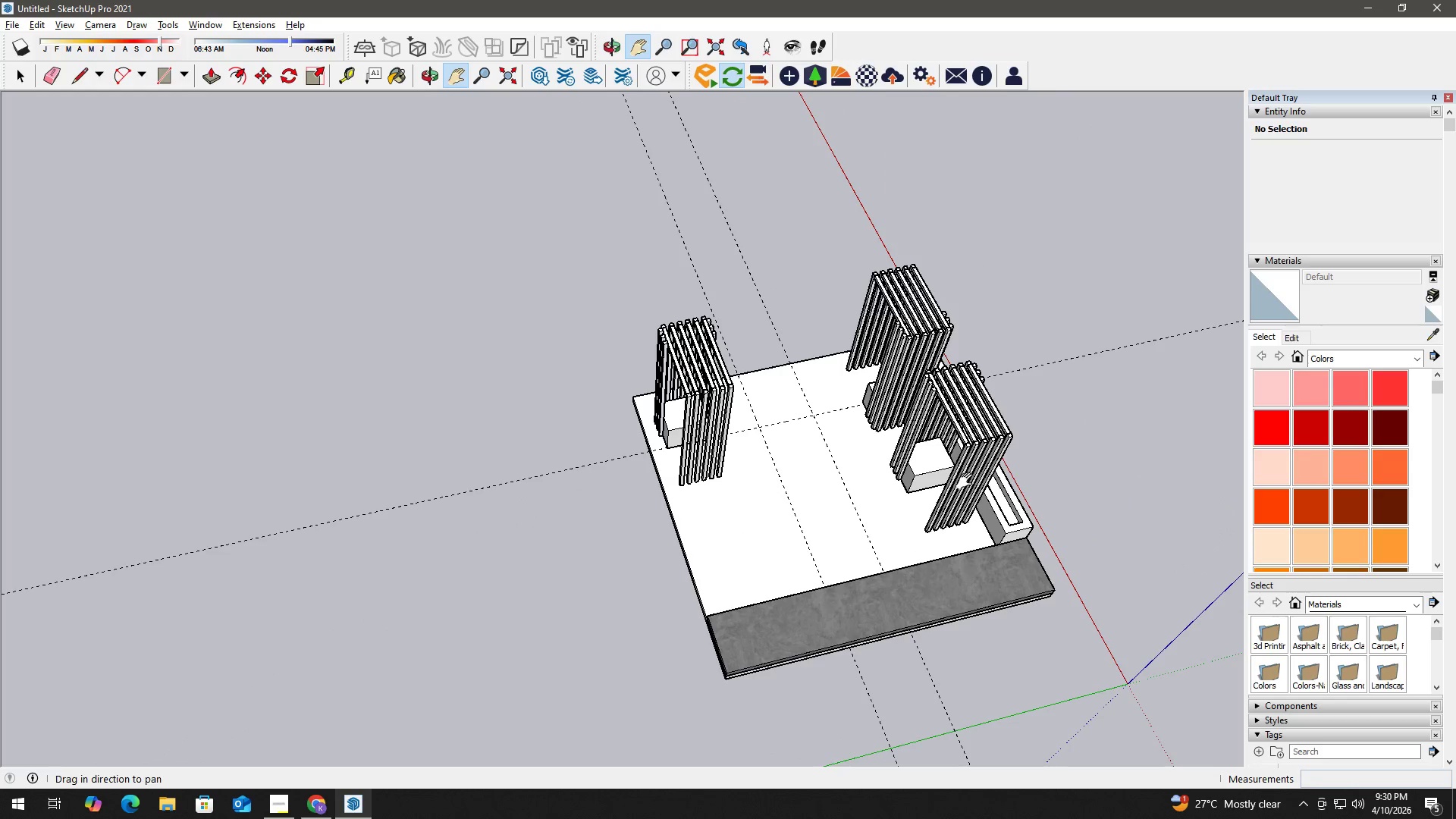 
left_click_drag(start_coordinate=[956, 480], to_coordinate=[590, 440])
 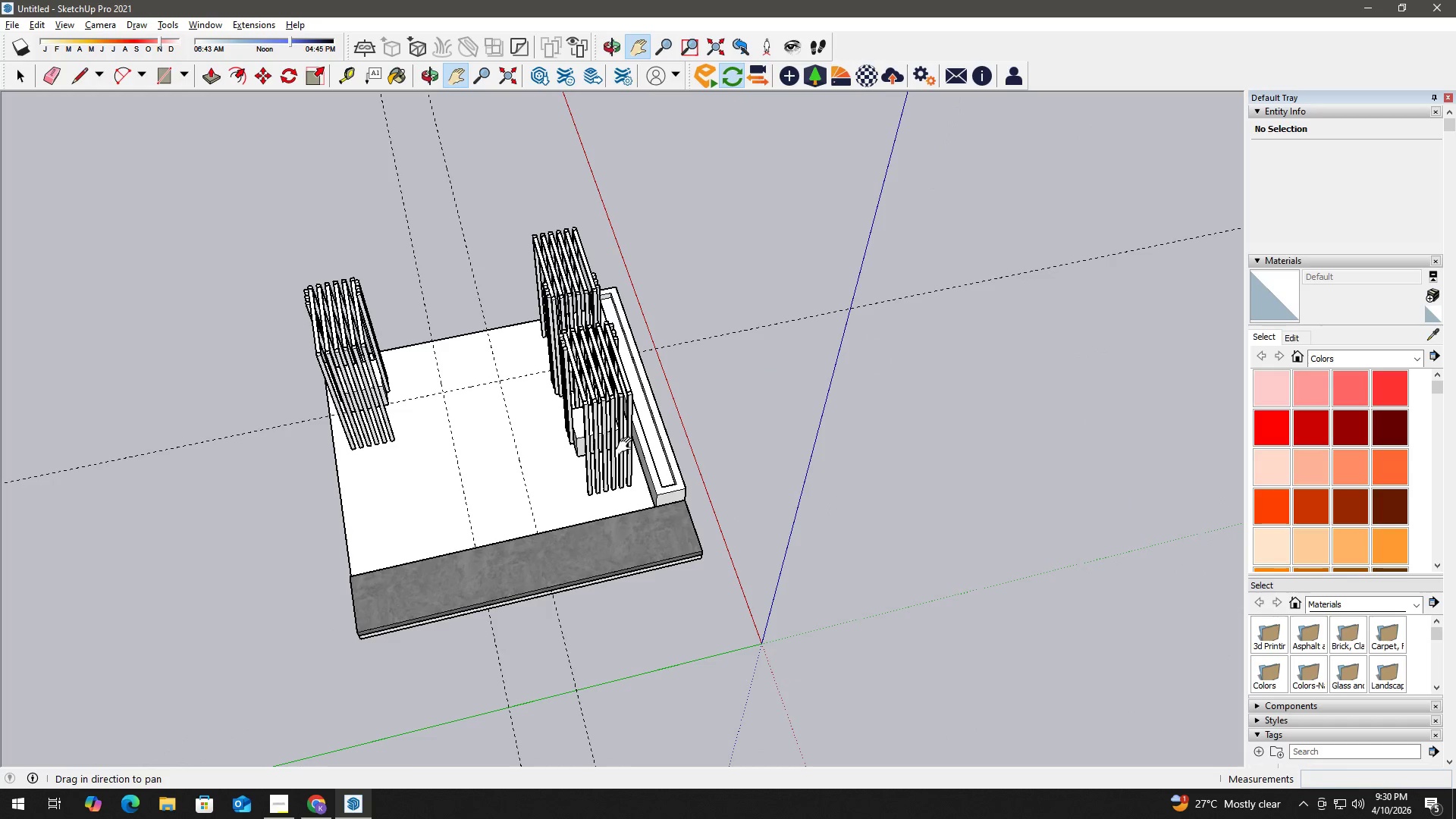 
key(Space)
 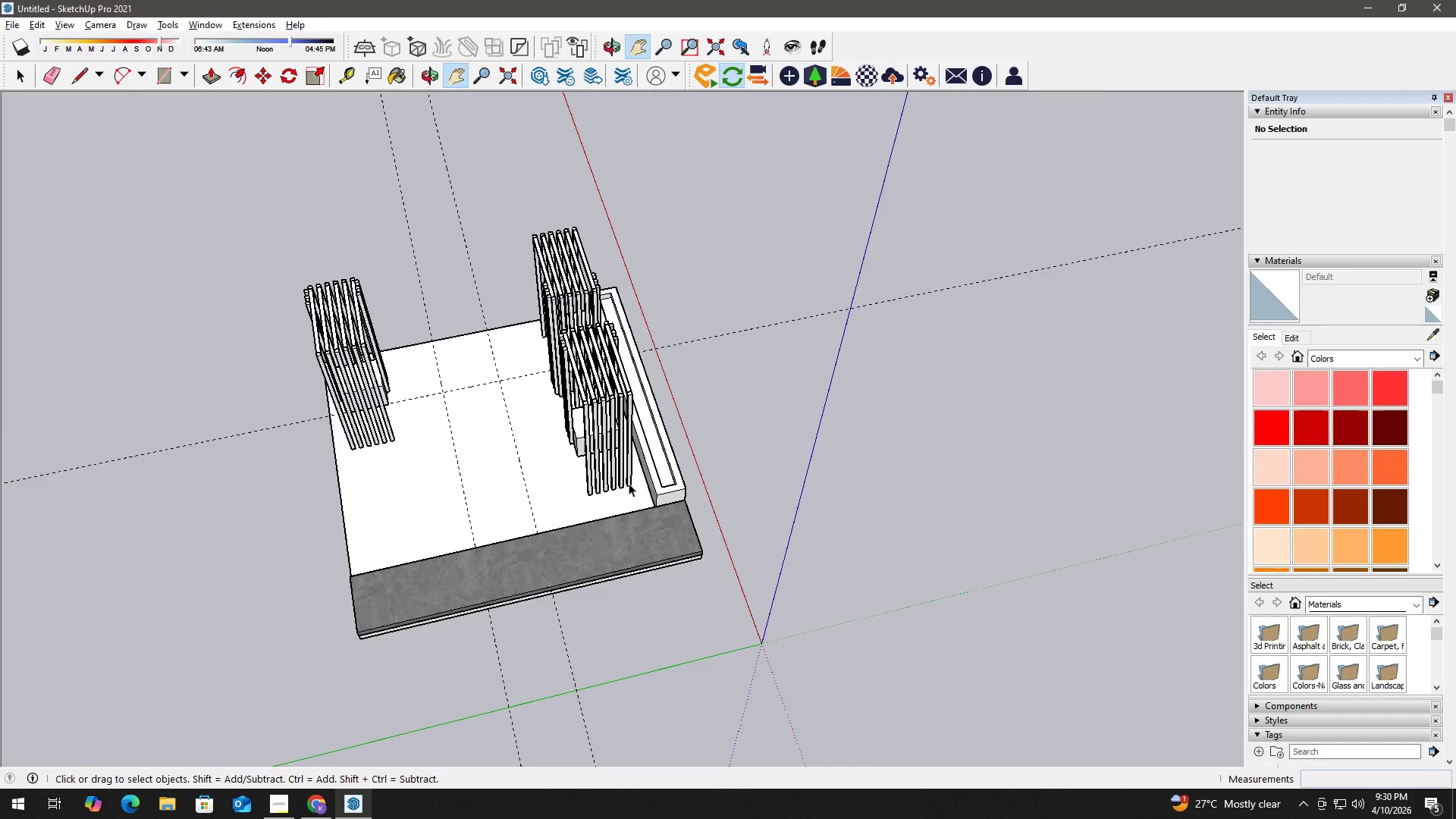 
scroll: coordinate [595, 491], scroll_direction: up, amount: 4.0
 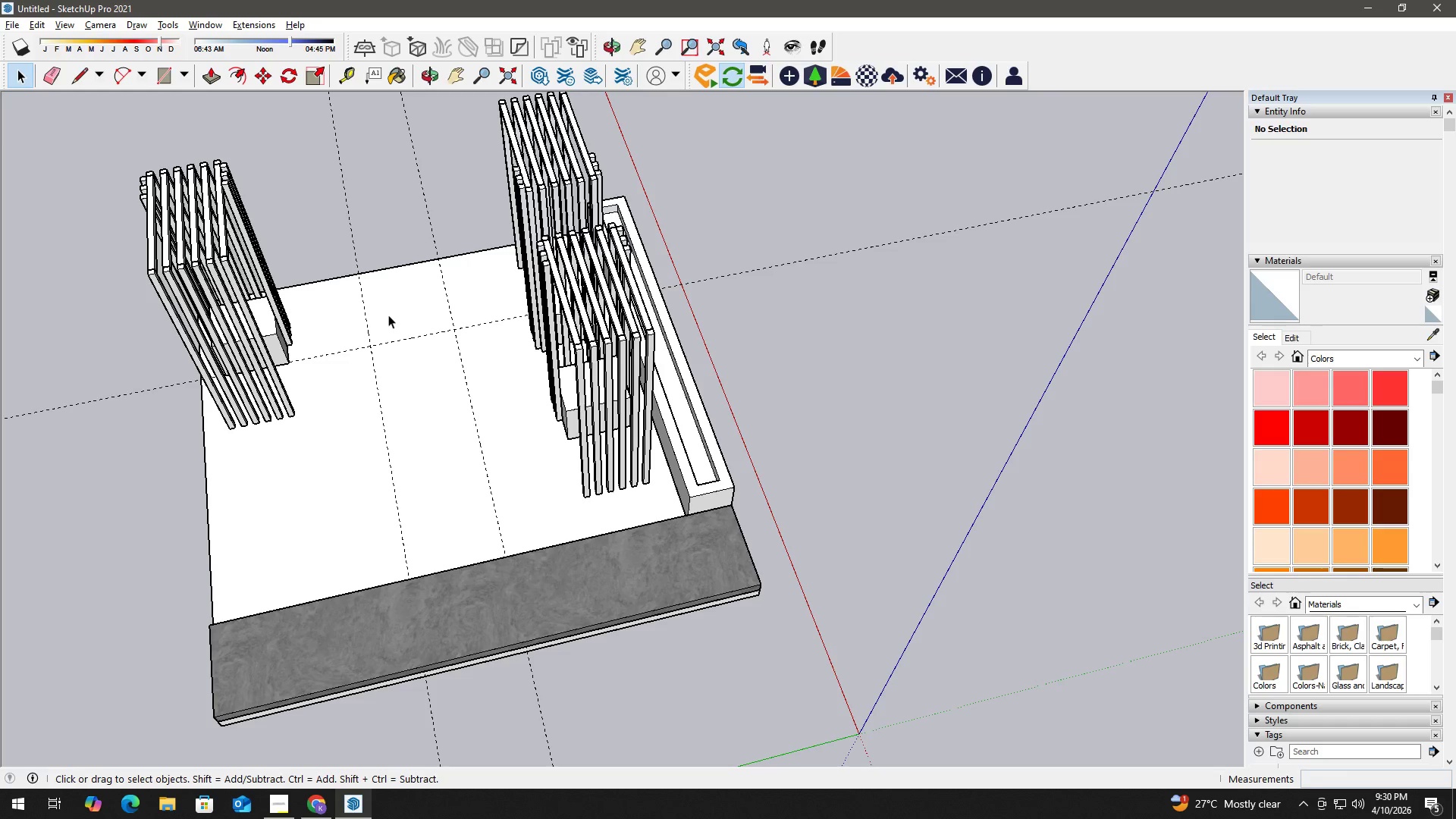 
key(H)
 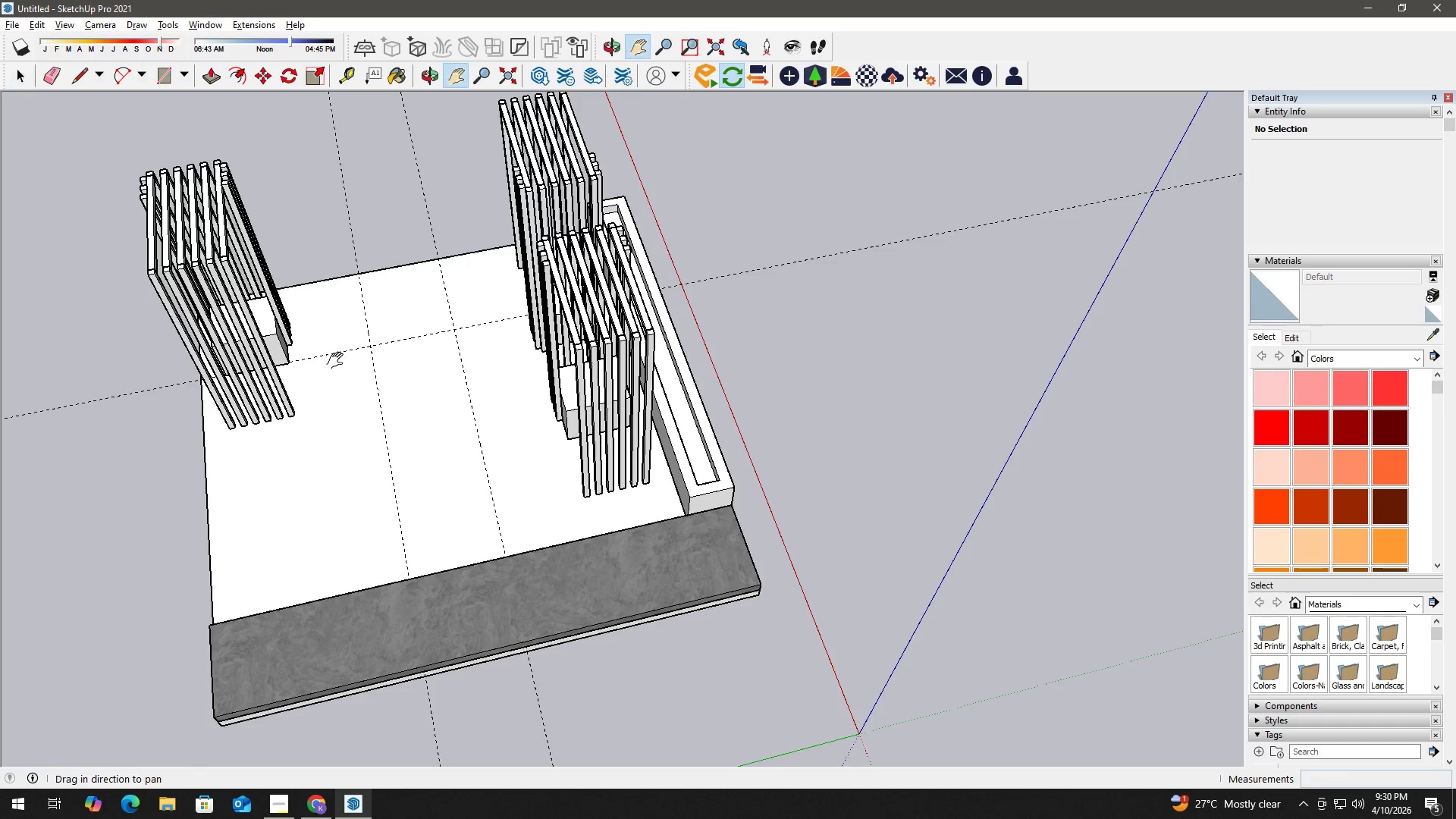 
left_click_drag(start_coordinate=[347, 369], to_coordinate=[610, 475])
 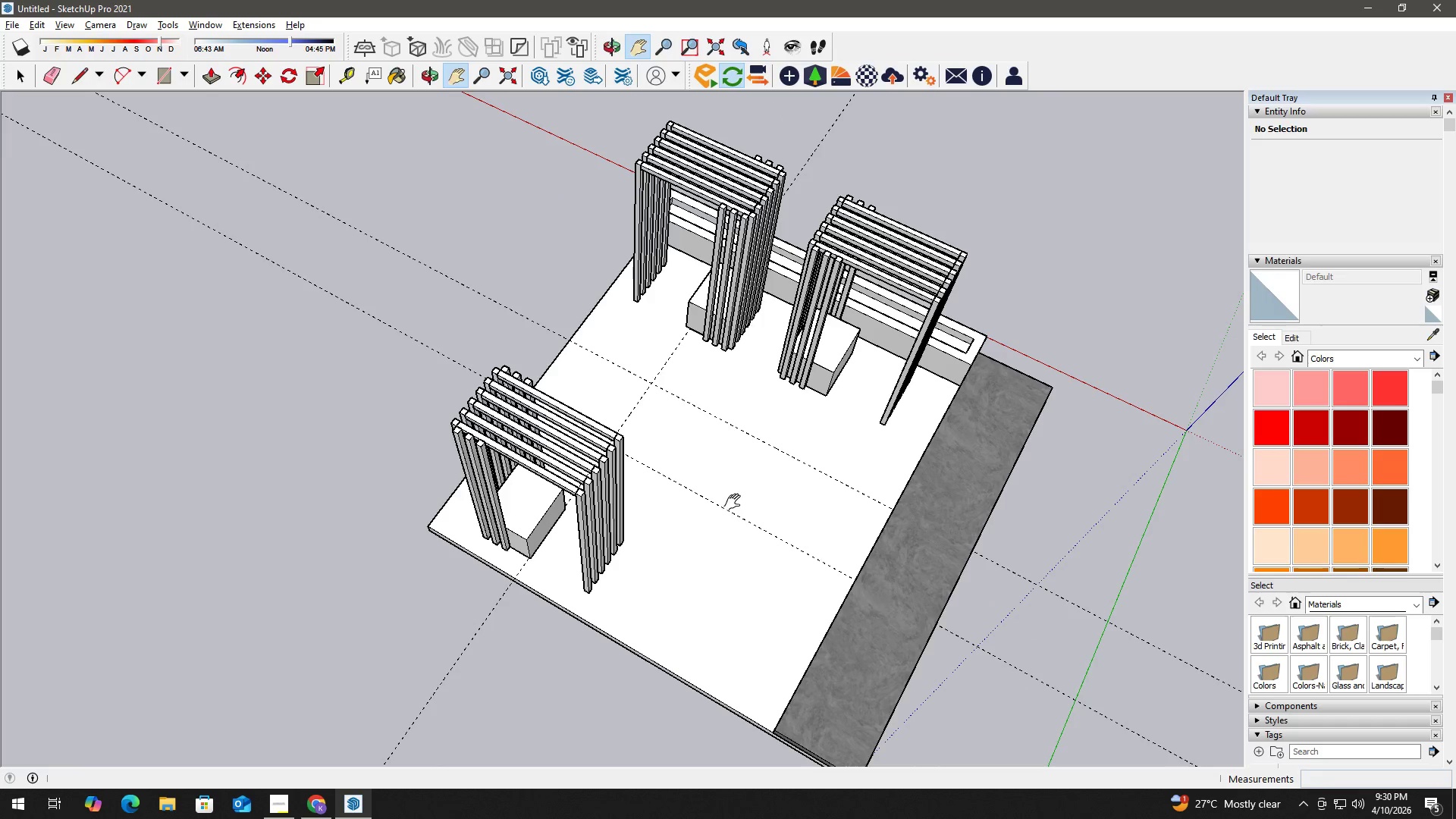 
key(Space)
 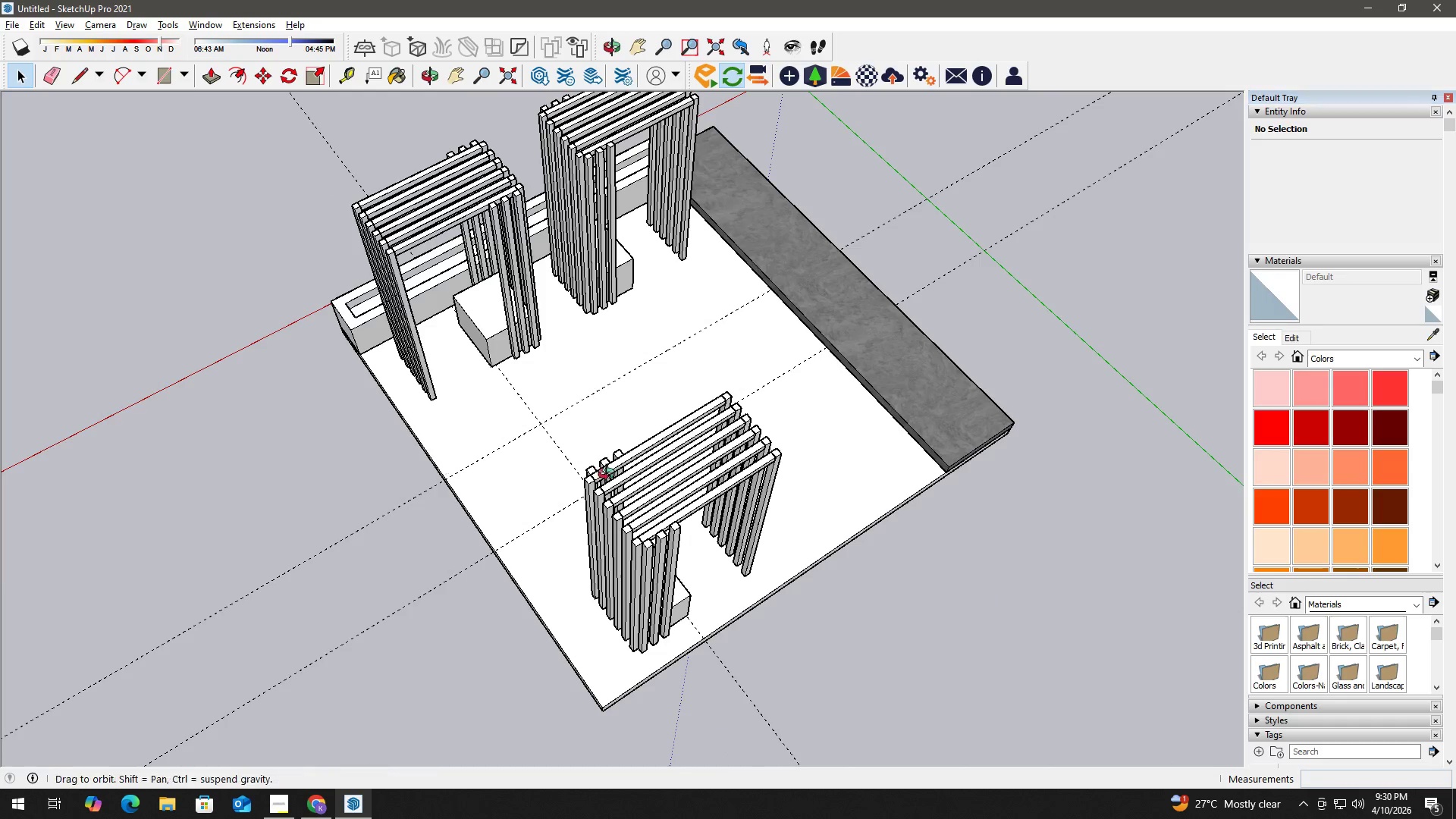 
scroll: coordinate [445, 479], scroll_direction: none, amount: 0.0
 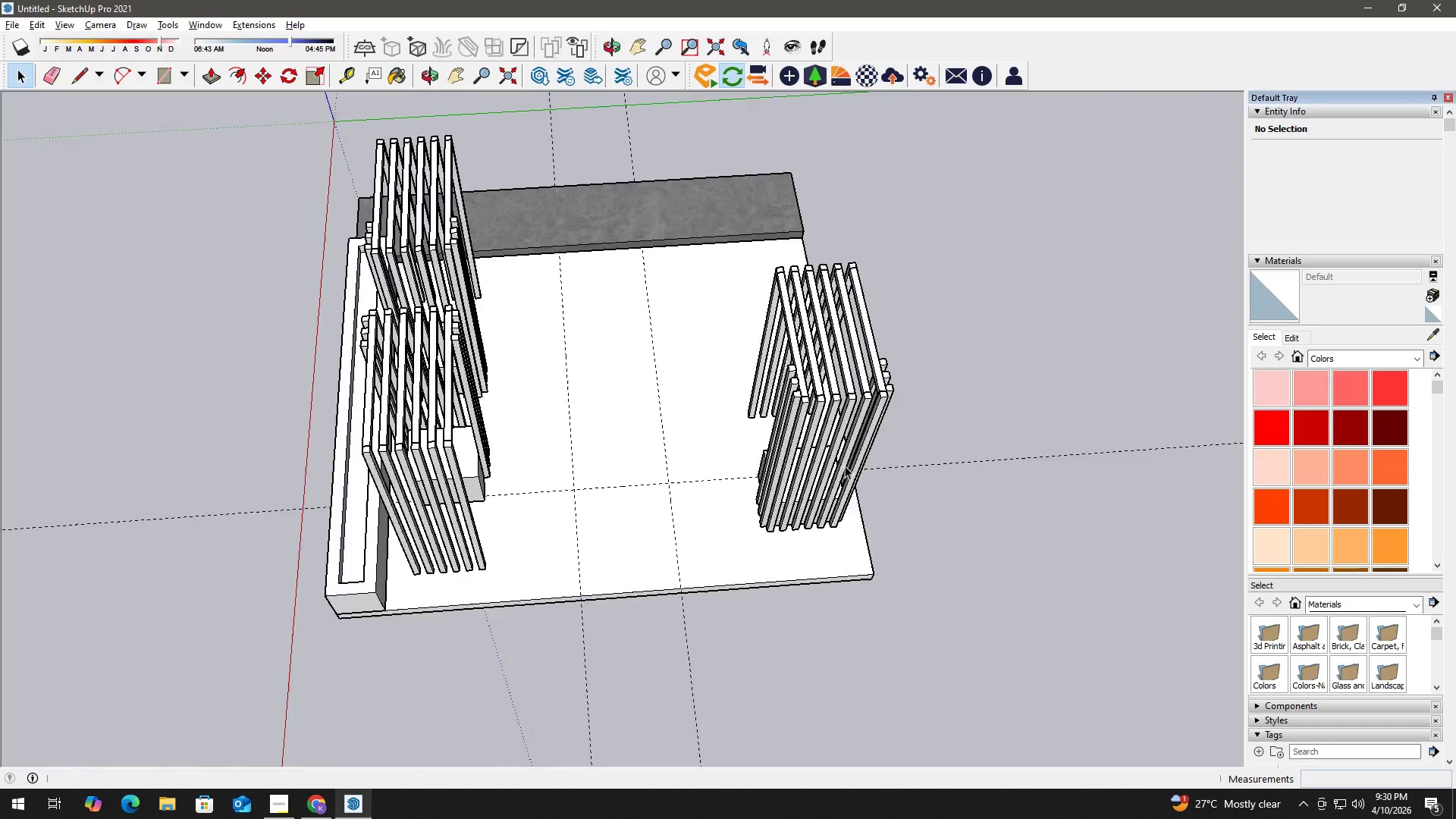 
key(H)
 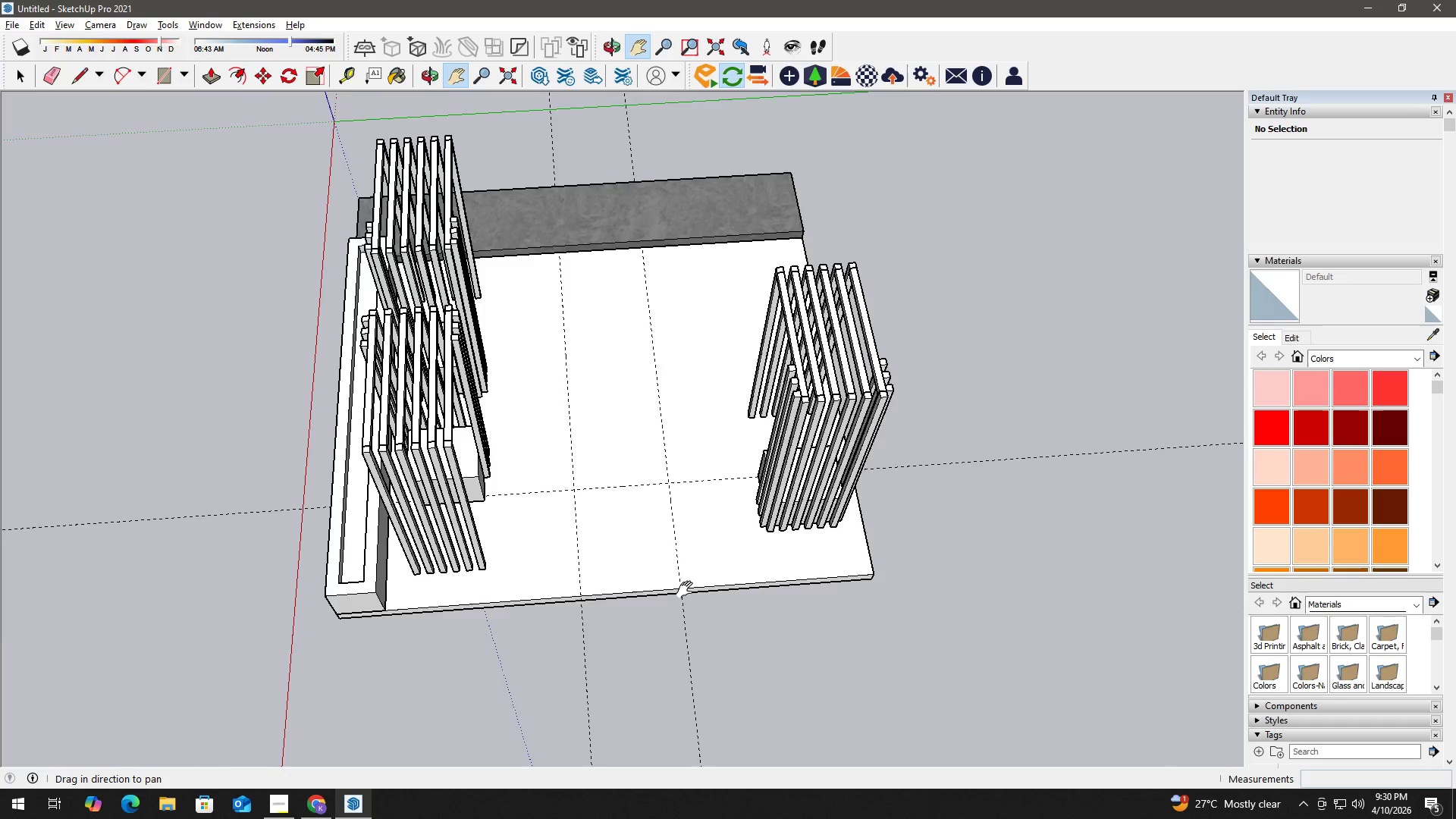 
left_click_drag(start_coordinate=[691, 588], to_coordinate=[607, 463])
 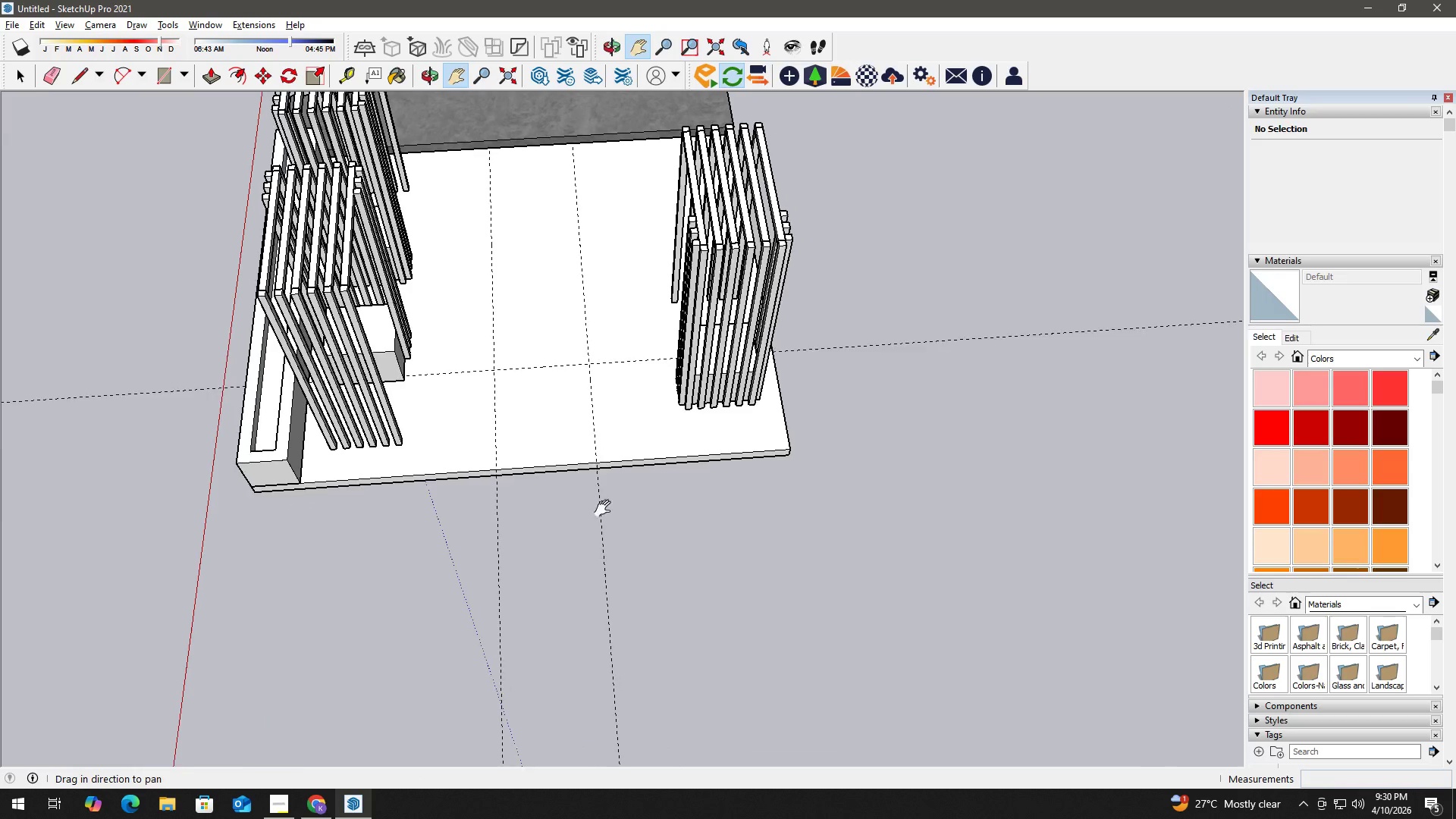 
key(Space)
 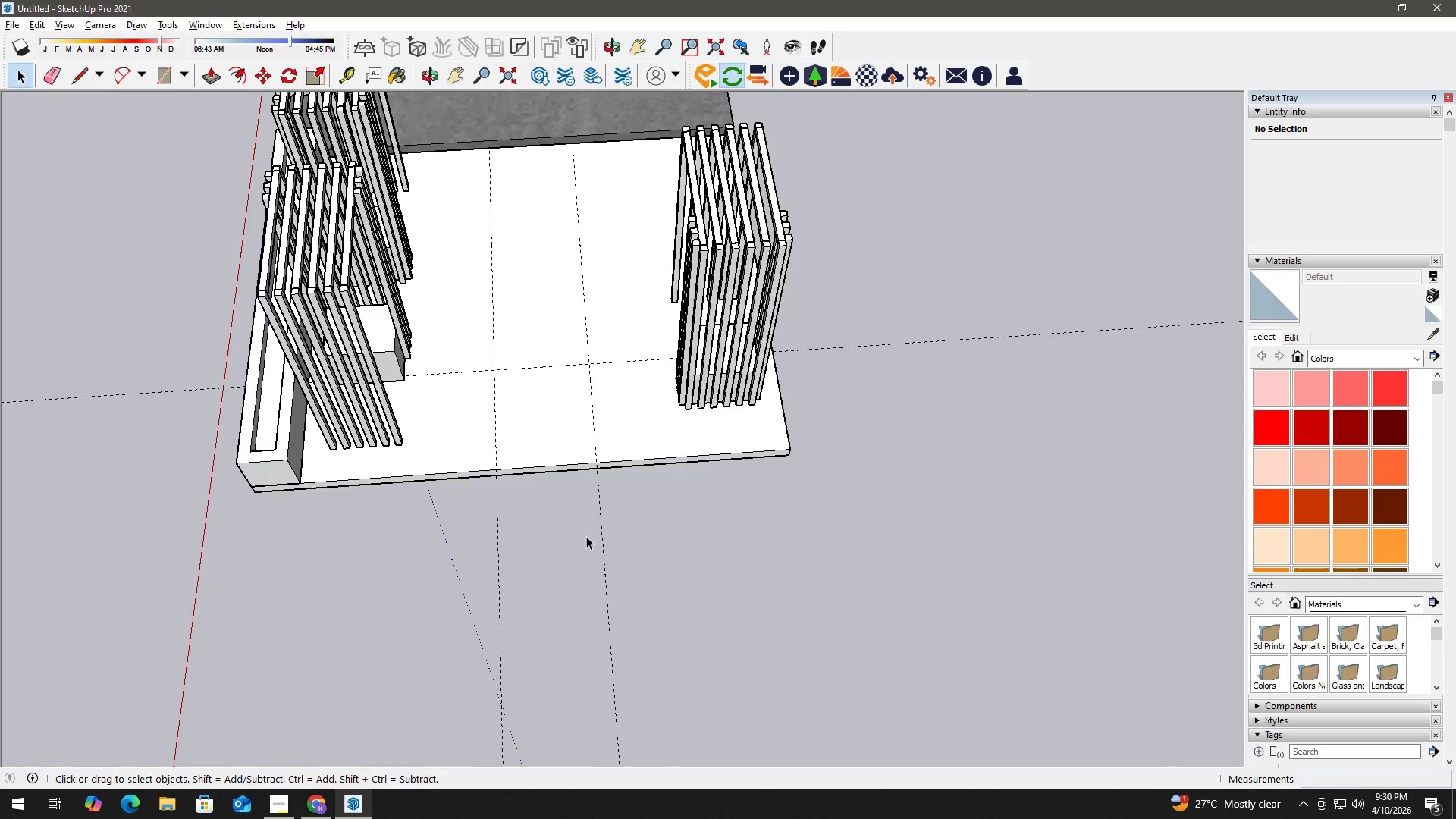 
scroll: coordinate [586, 536], scroll_direction: up, amount: 1.0
 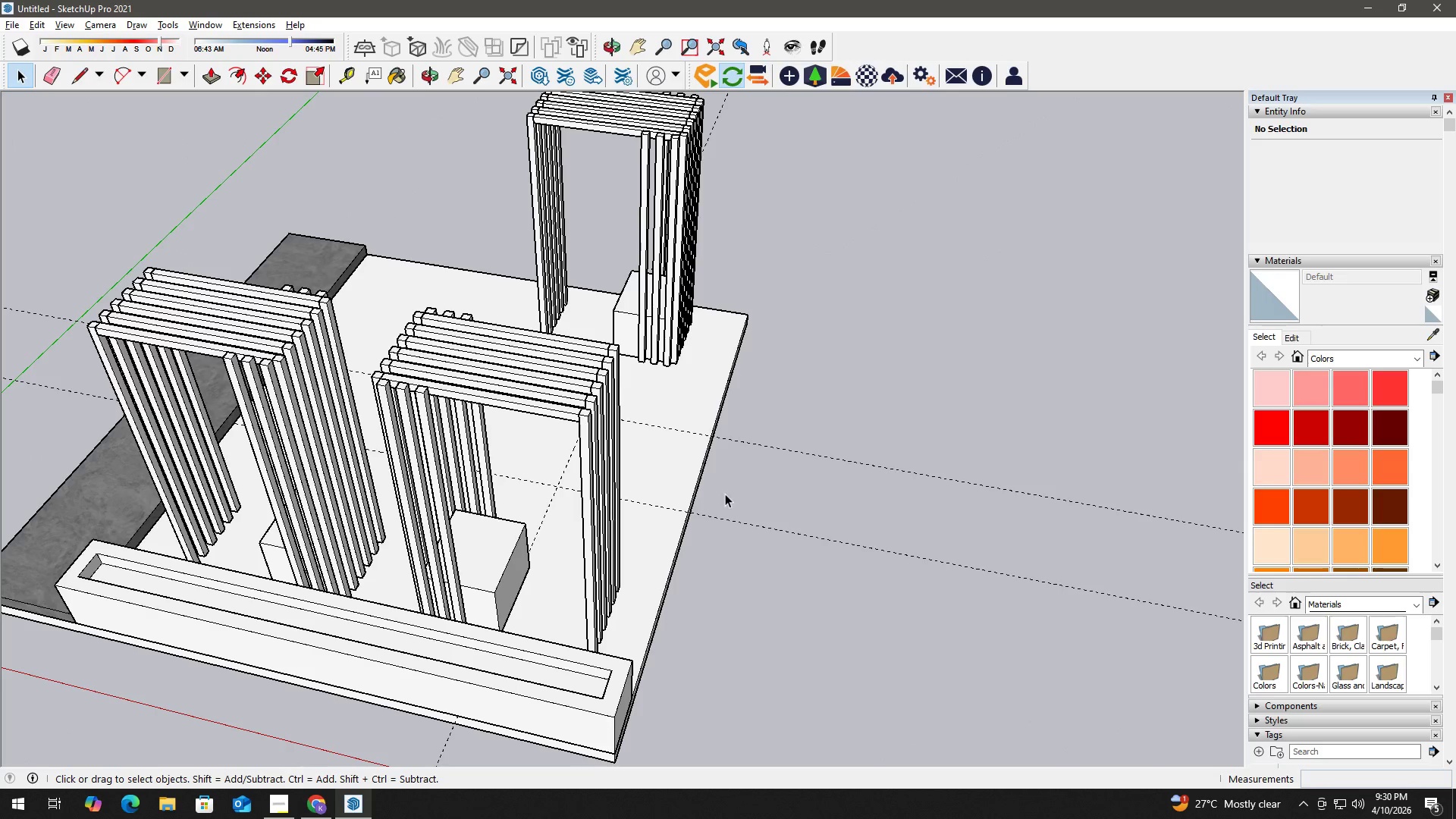 
wait(7.04)
 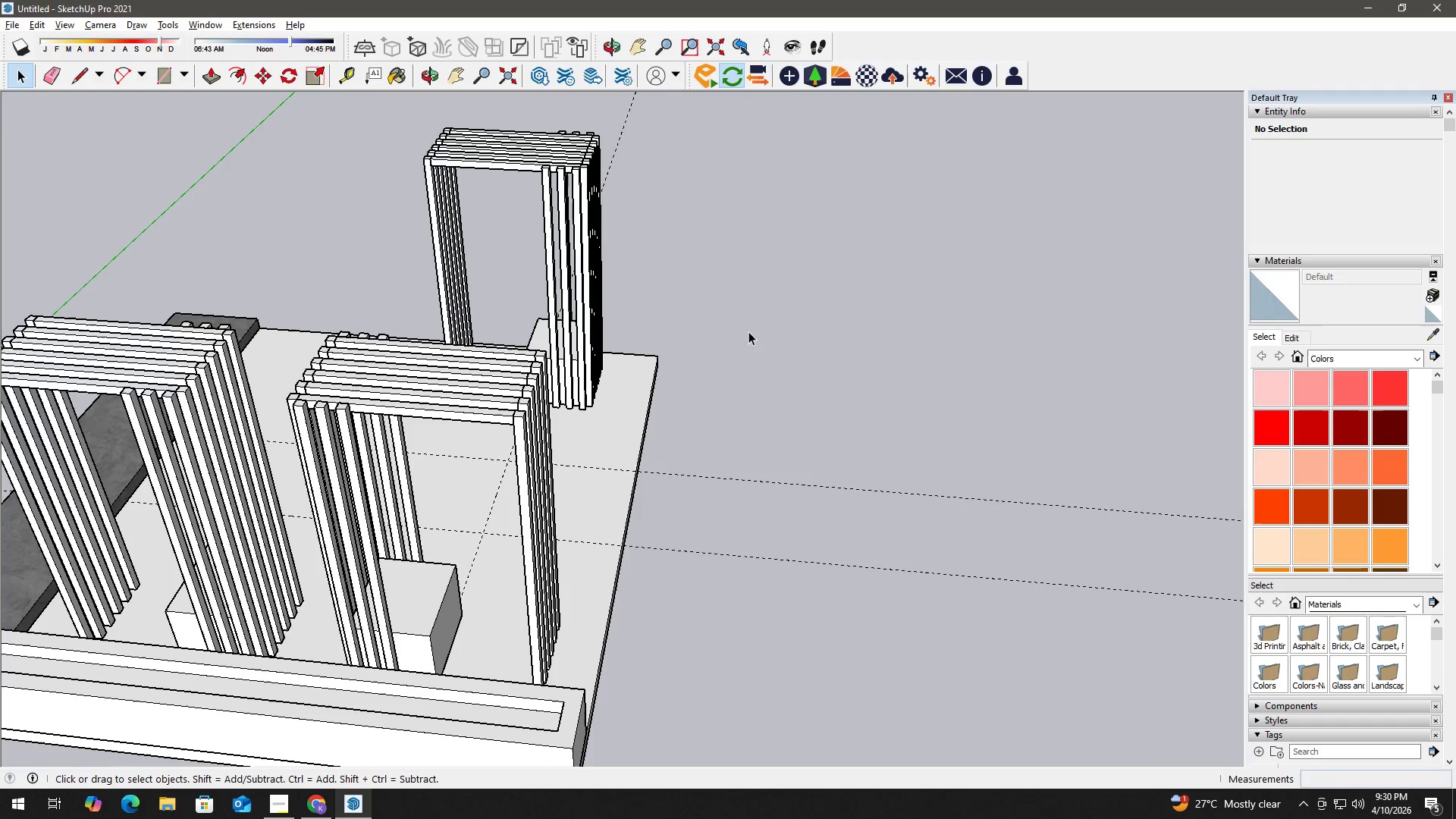 
scroll: coordinate [436, 571], scroll_direction: down, amount: 1.0
 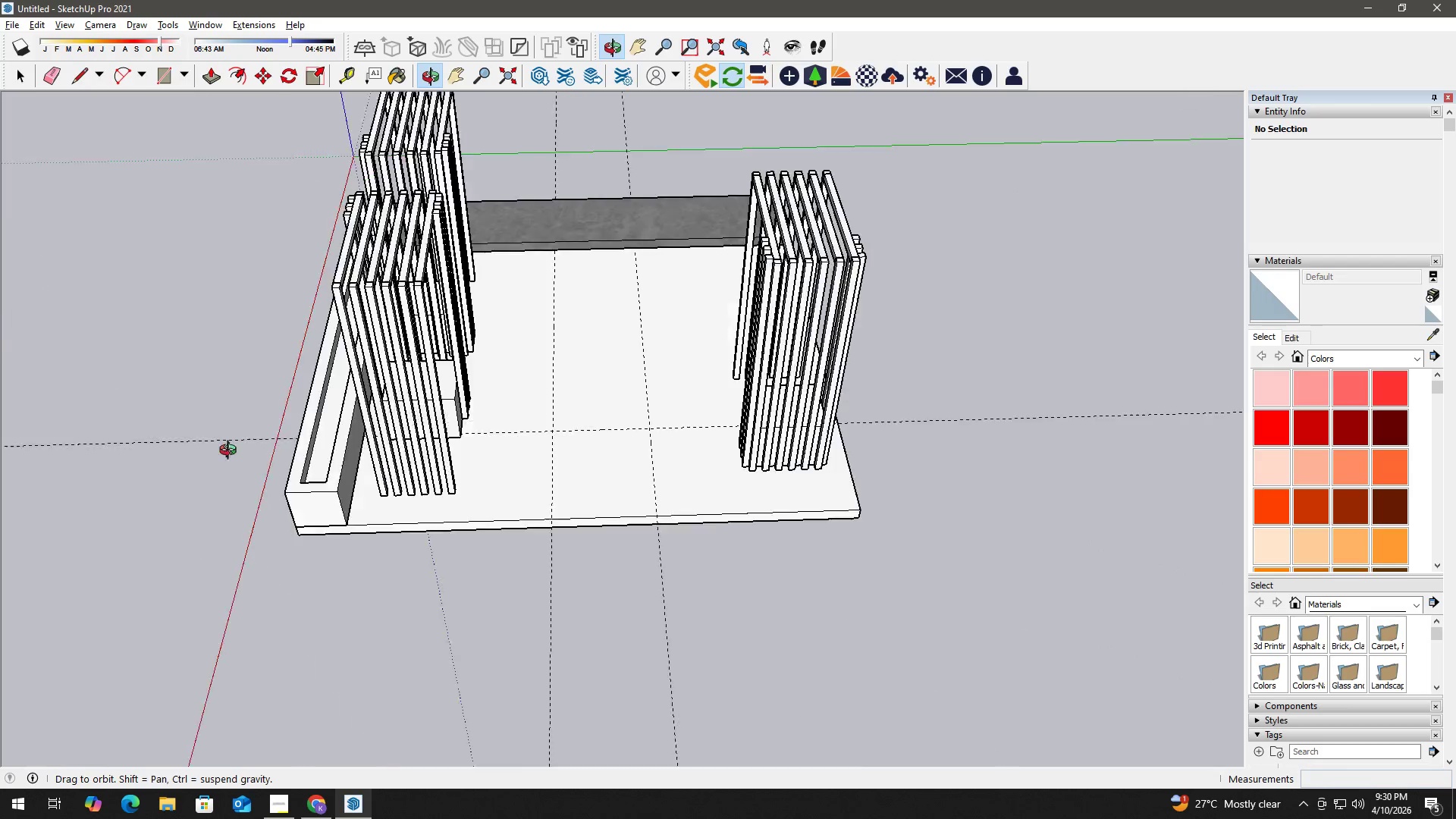 
wait(9.23)
 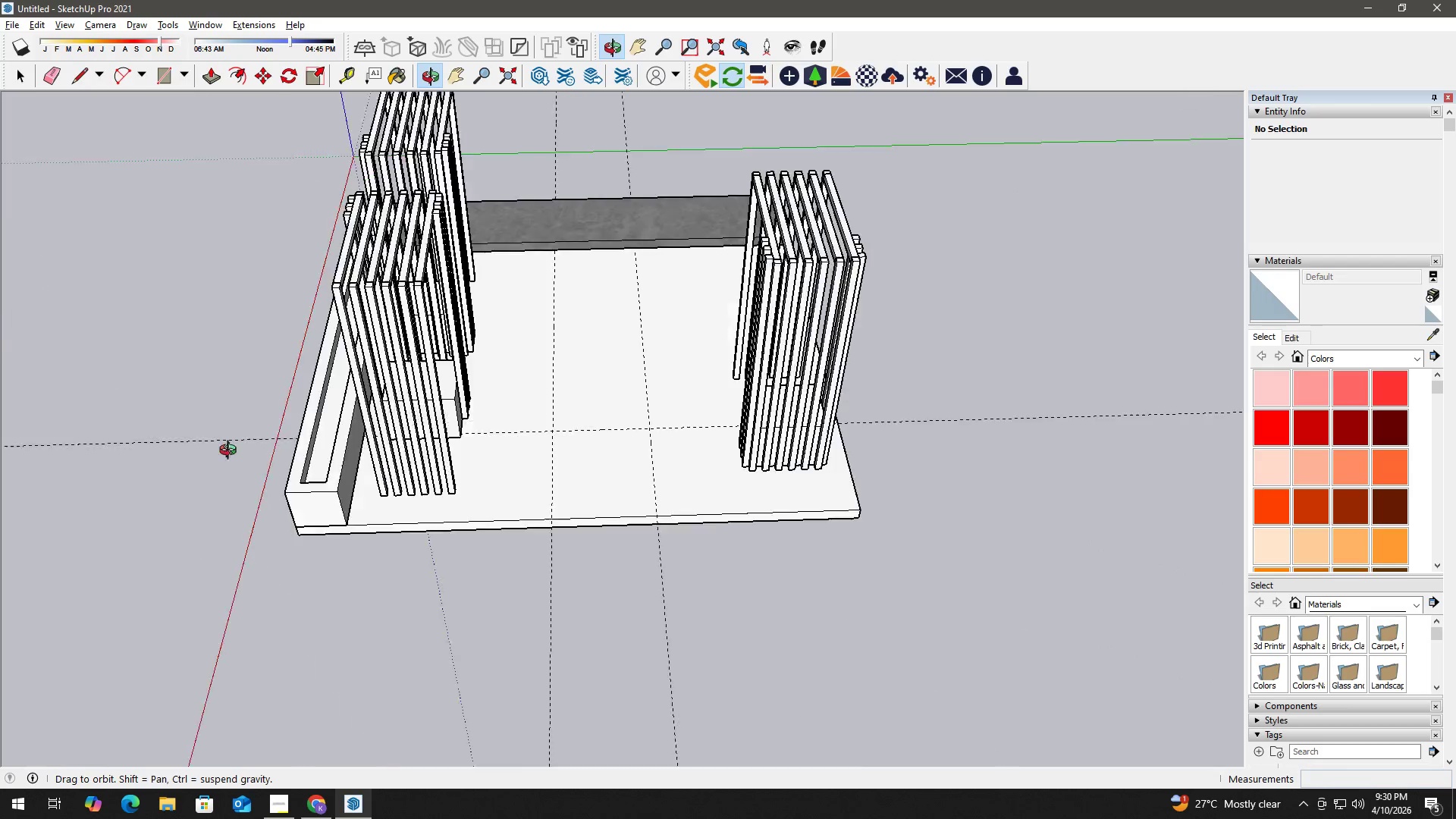 
key(Alt+AltLeft)
 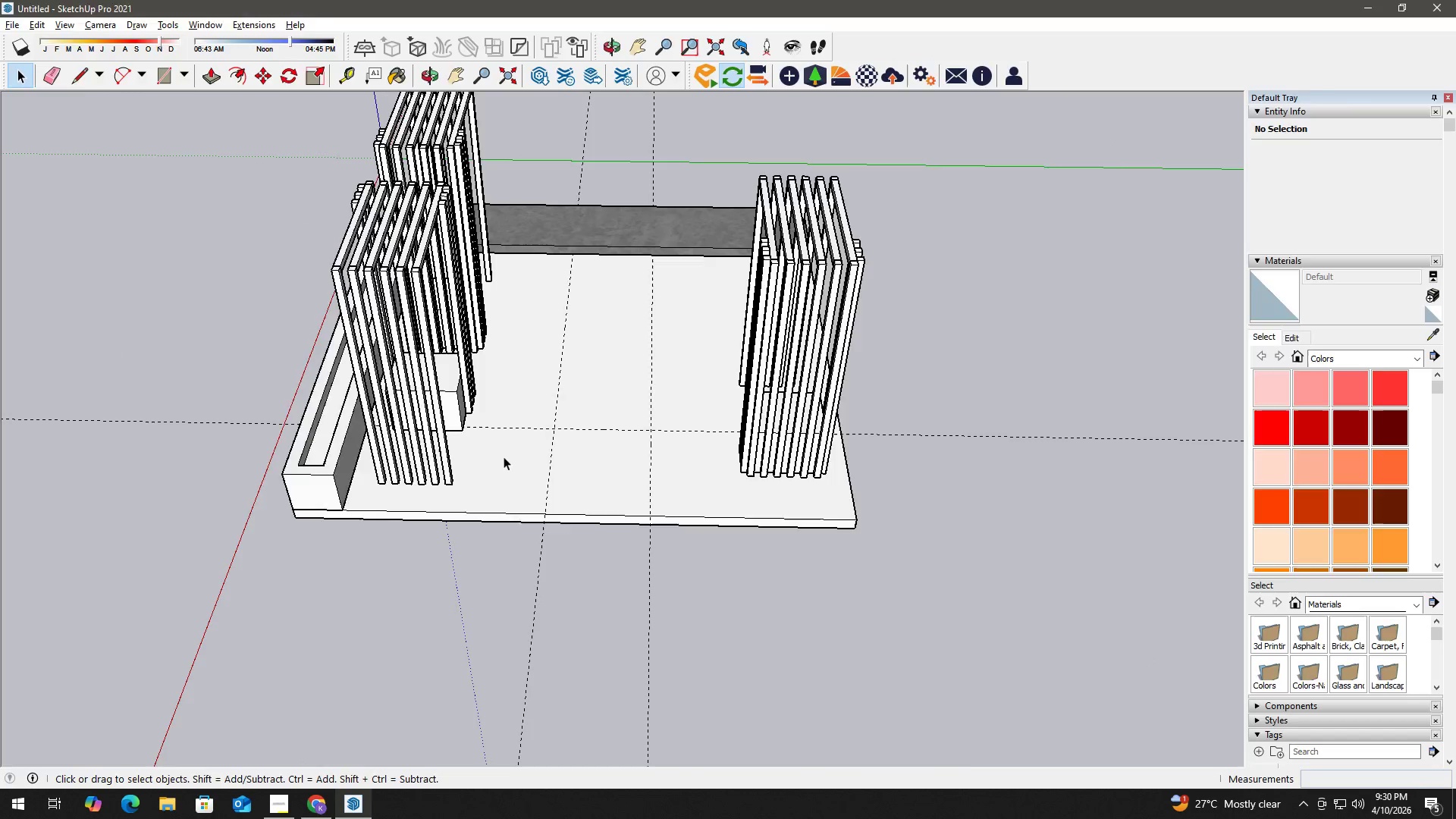 
key(Alt+Tab)
 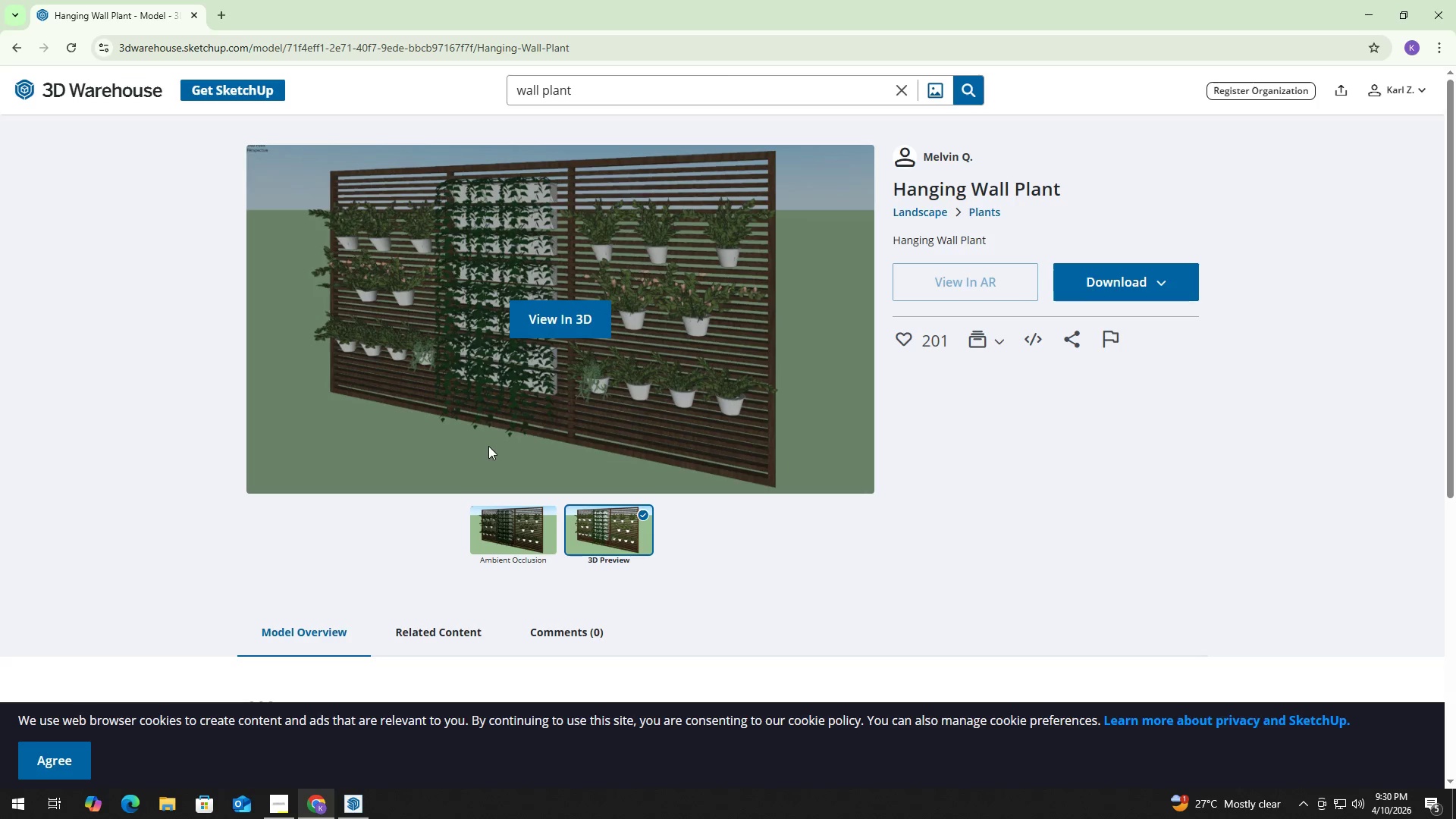 
key(Alt+AltLeft)
 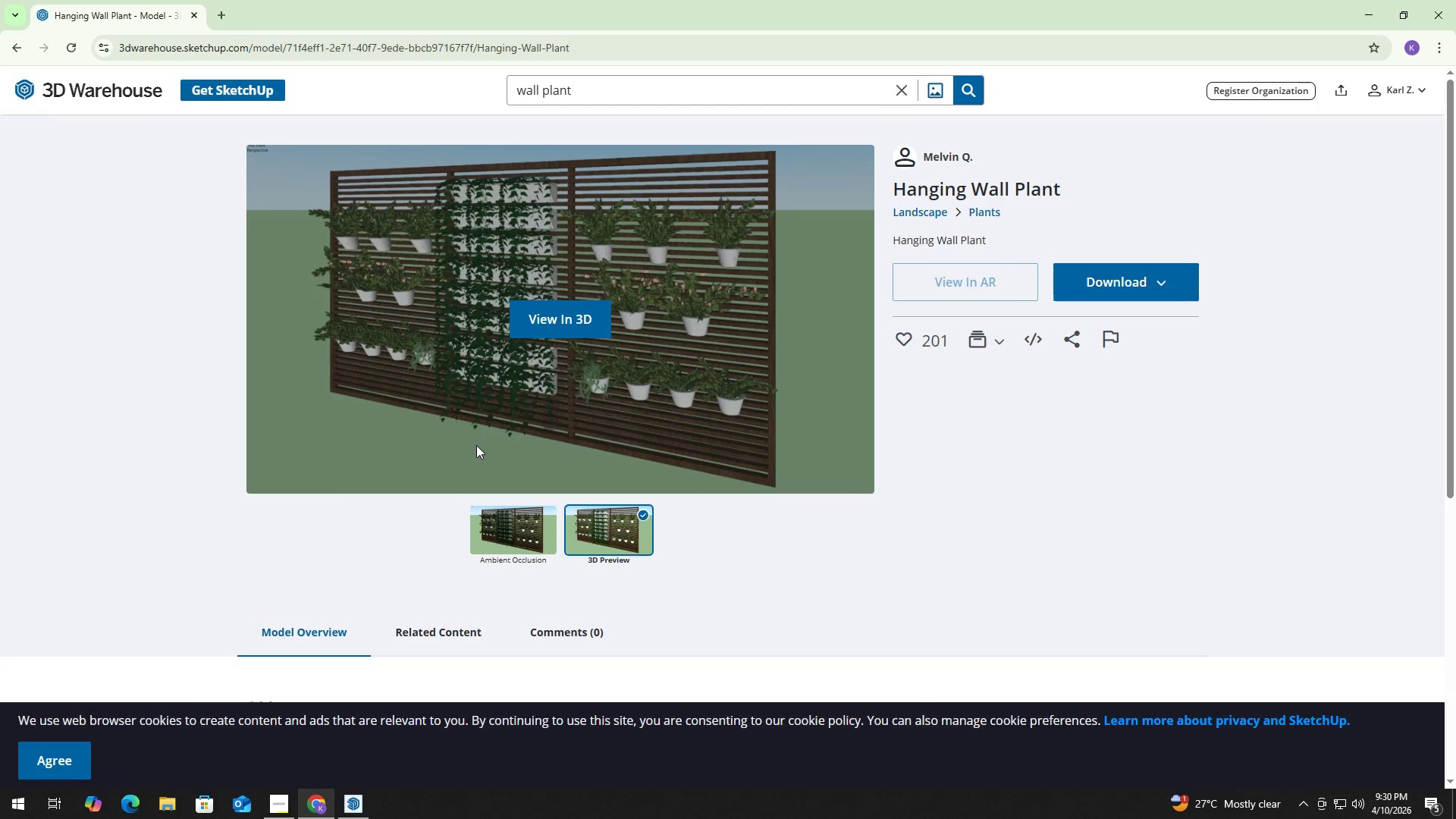 
key(Alt+Tab)
 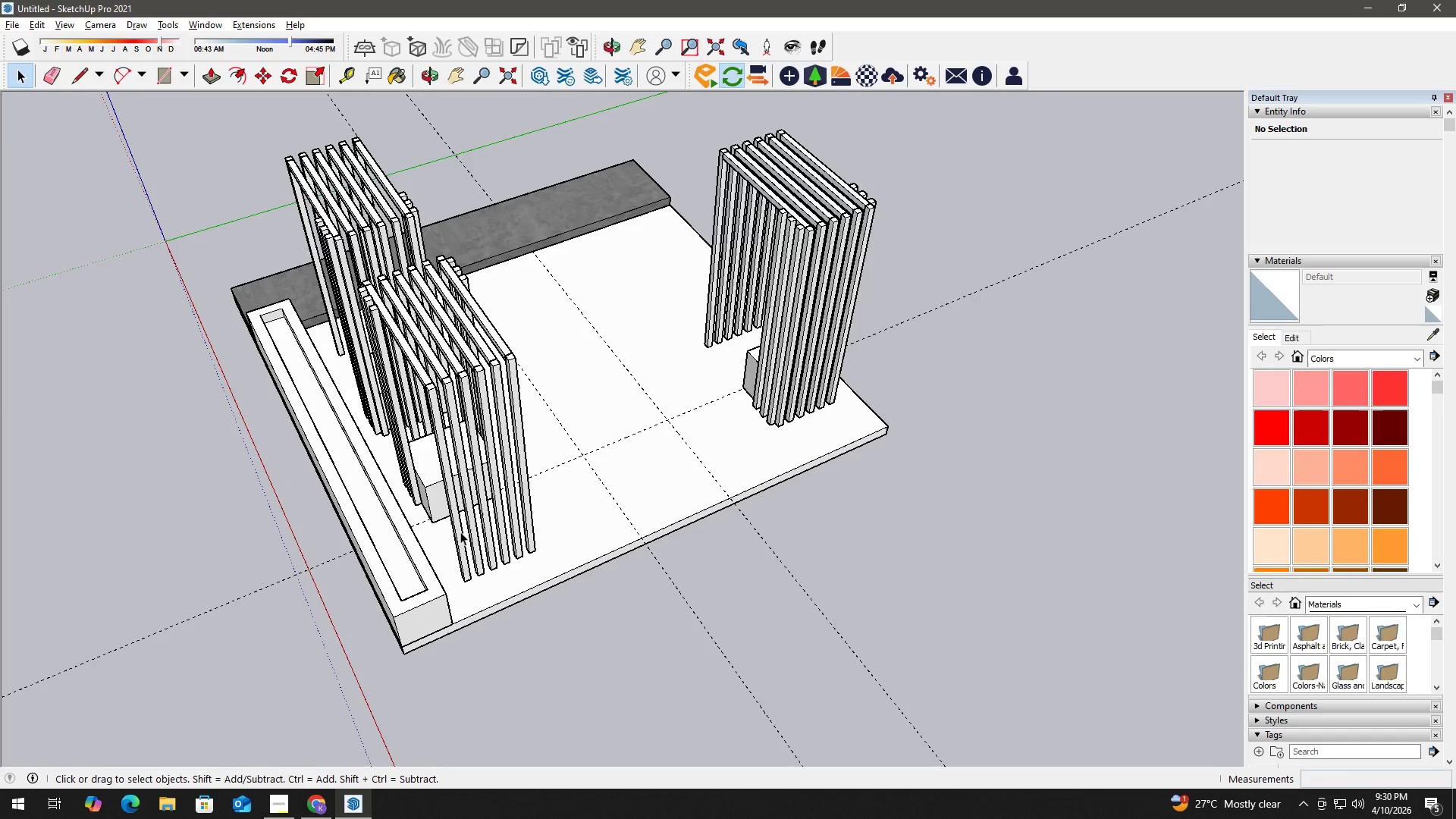 
scroll: coordinate [397, 541], scroll_direction: up, amount: 3.0
 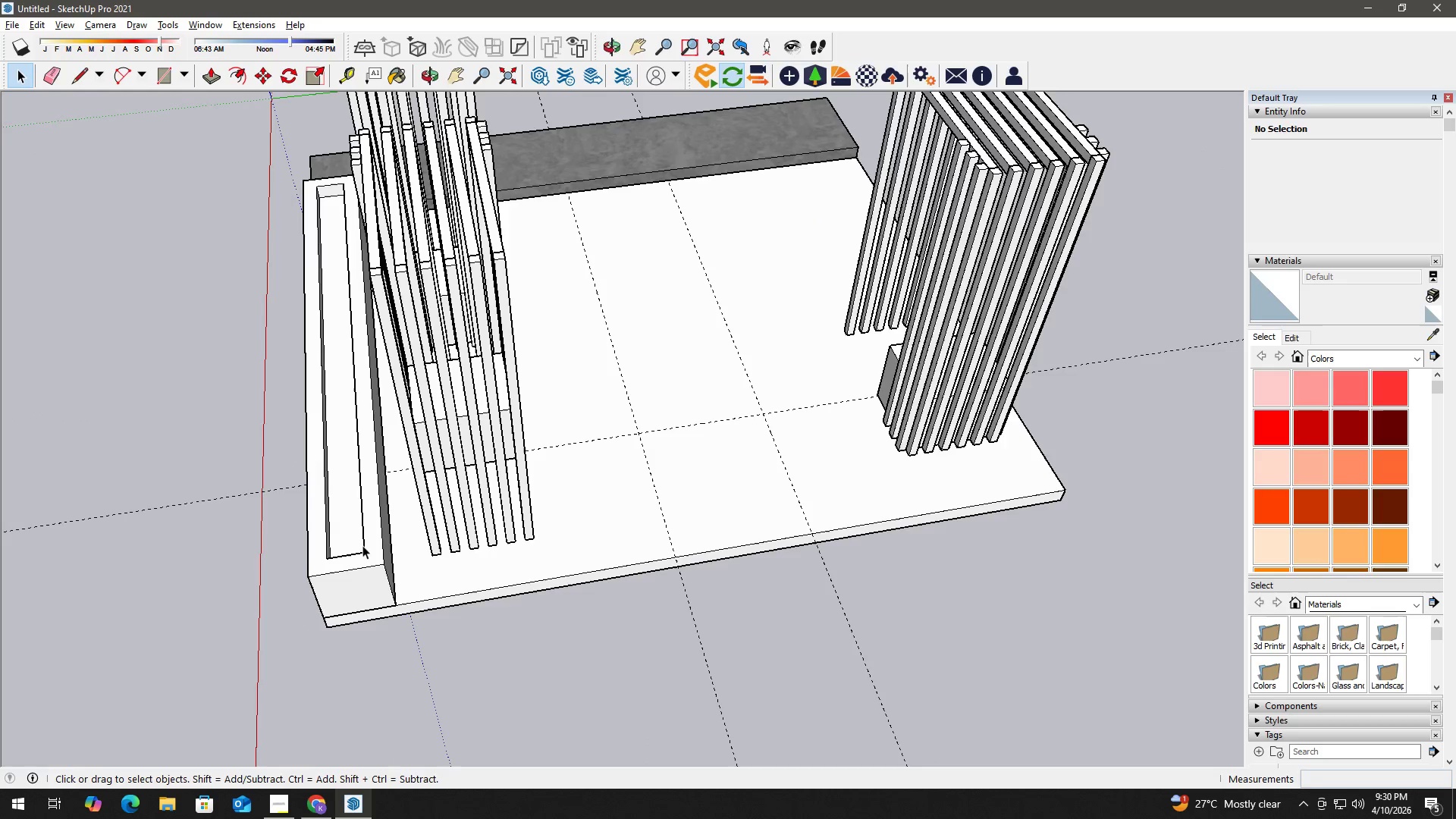 
key(T)
 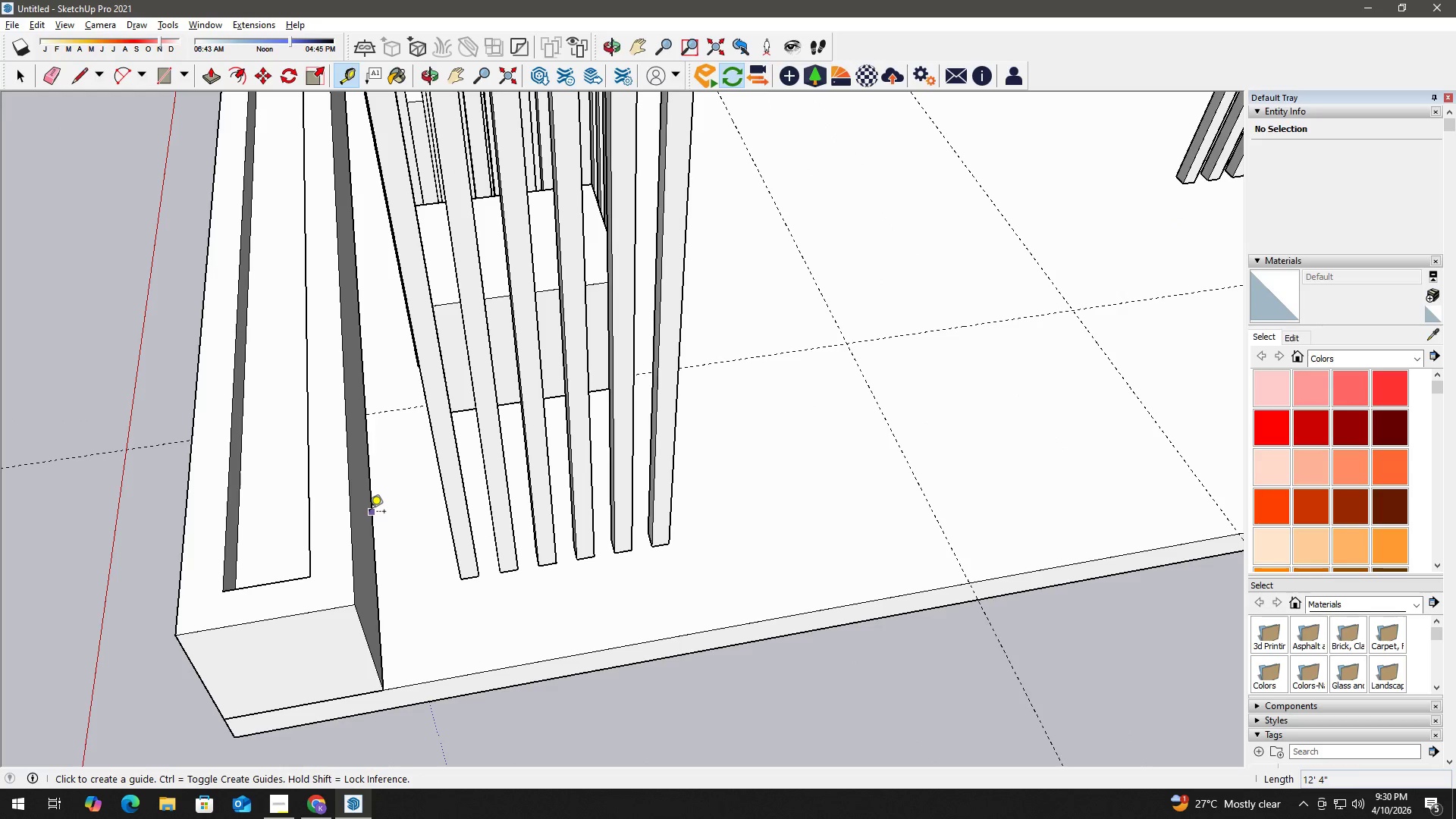 
scroll: coordinate [395, 525], scroll_direction: up, amount: 7.0
 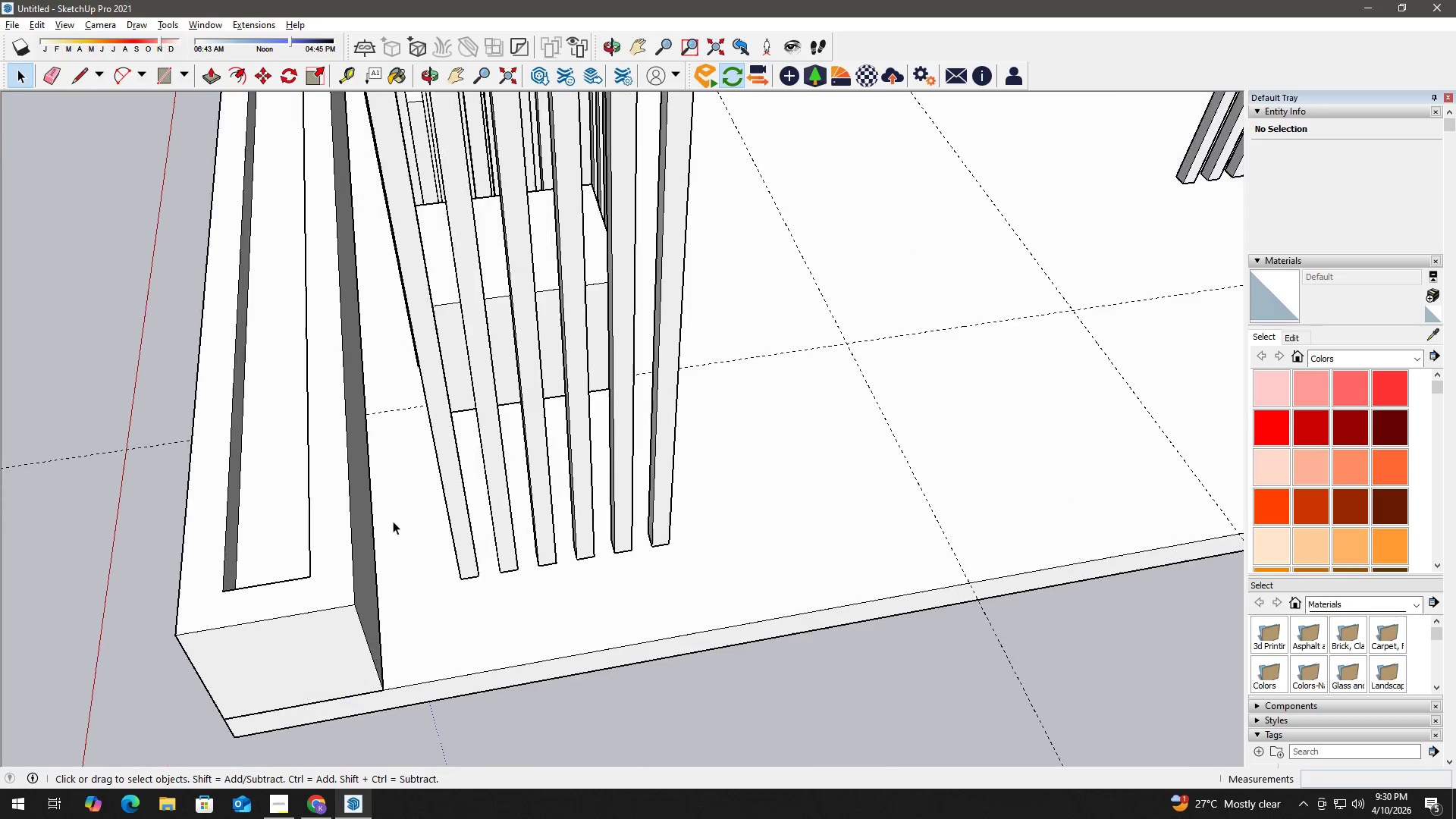 
left_click([369, 513])
 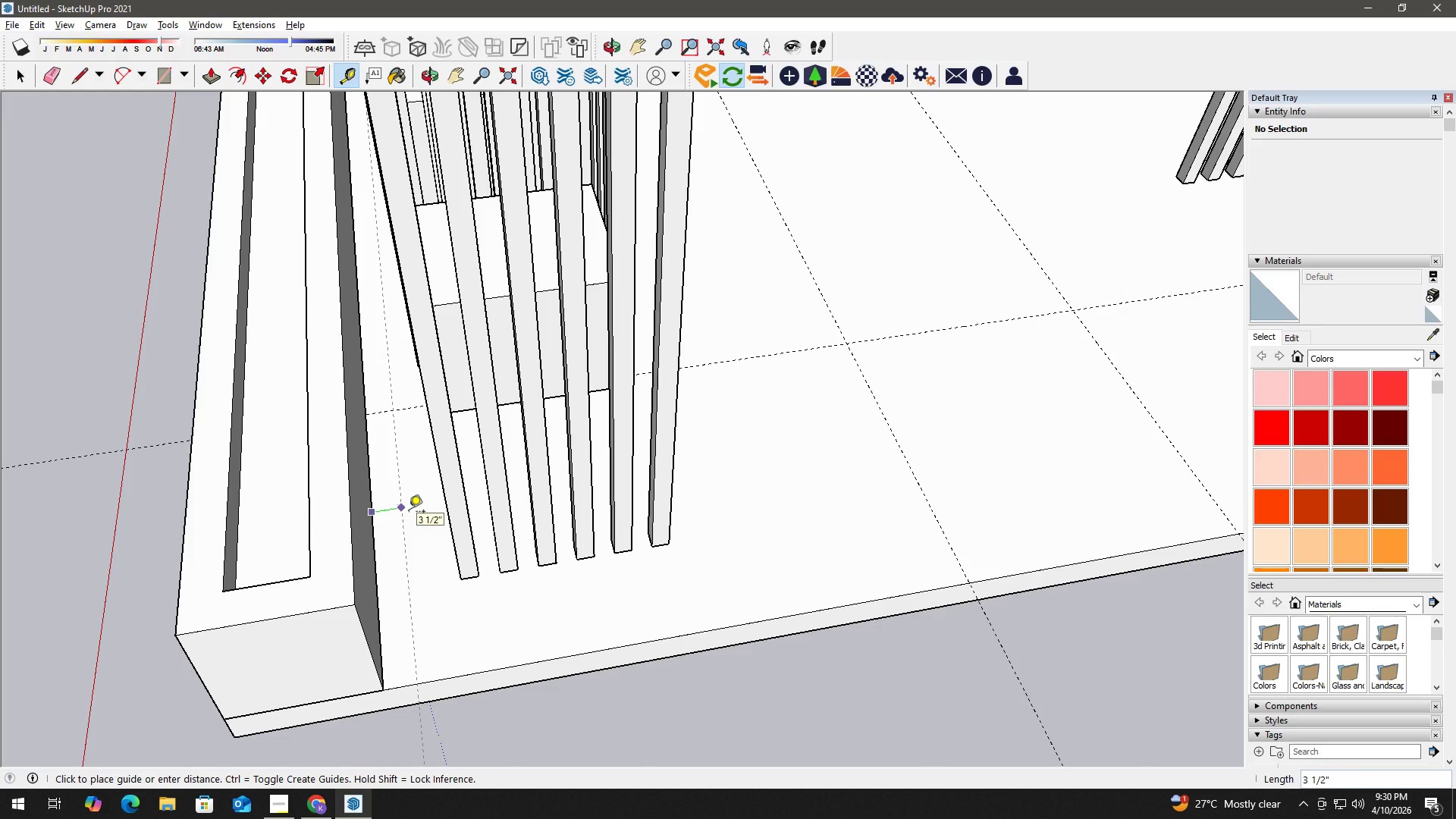 
key(Numpad6)
 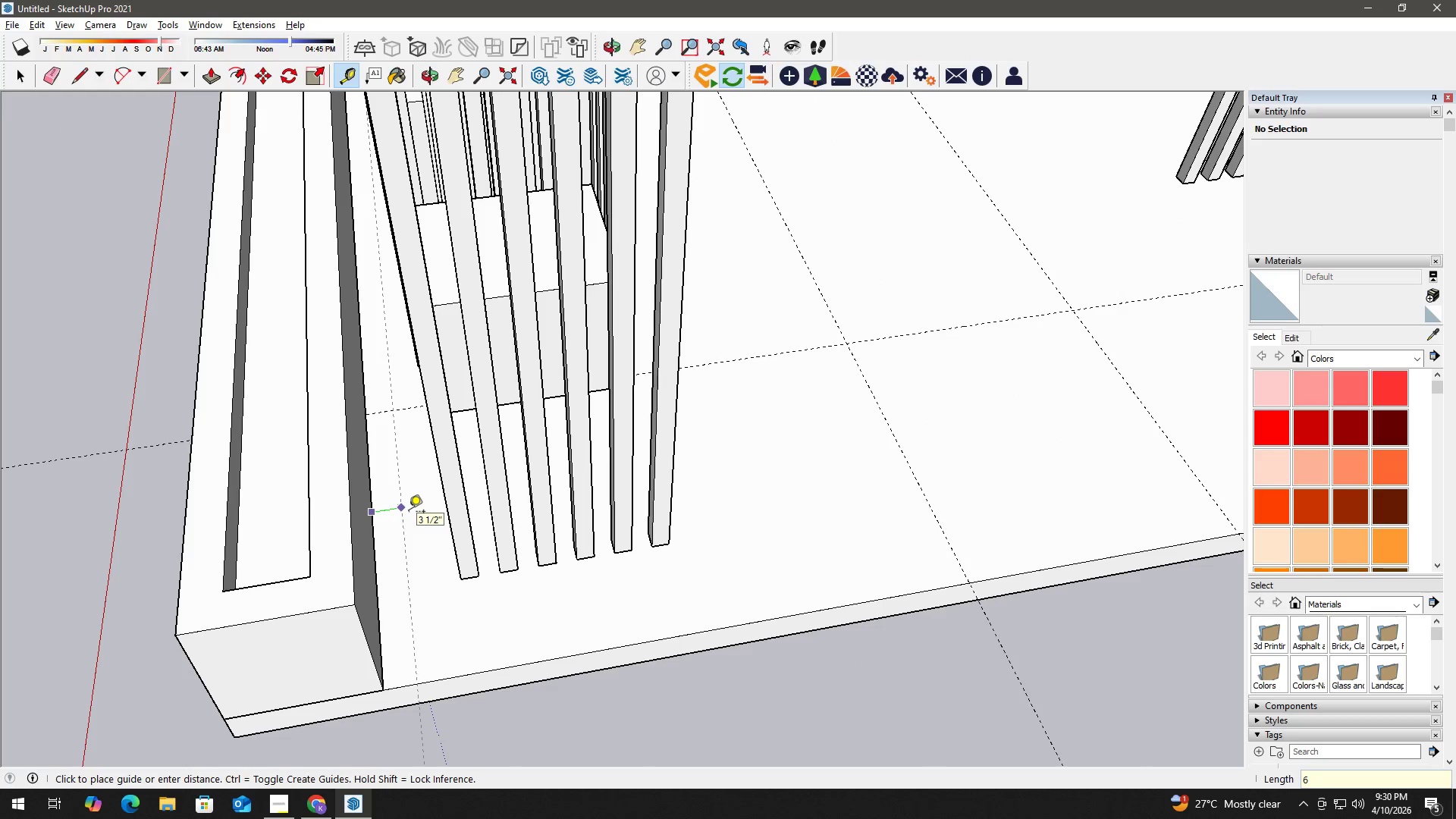 
key(Shift+Quote)
 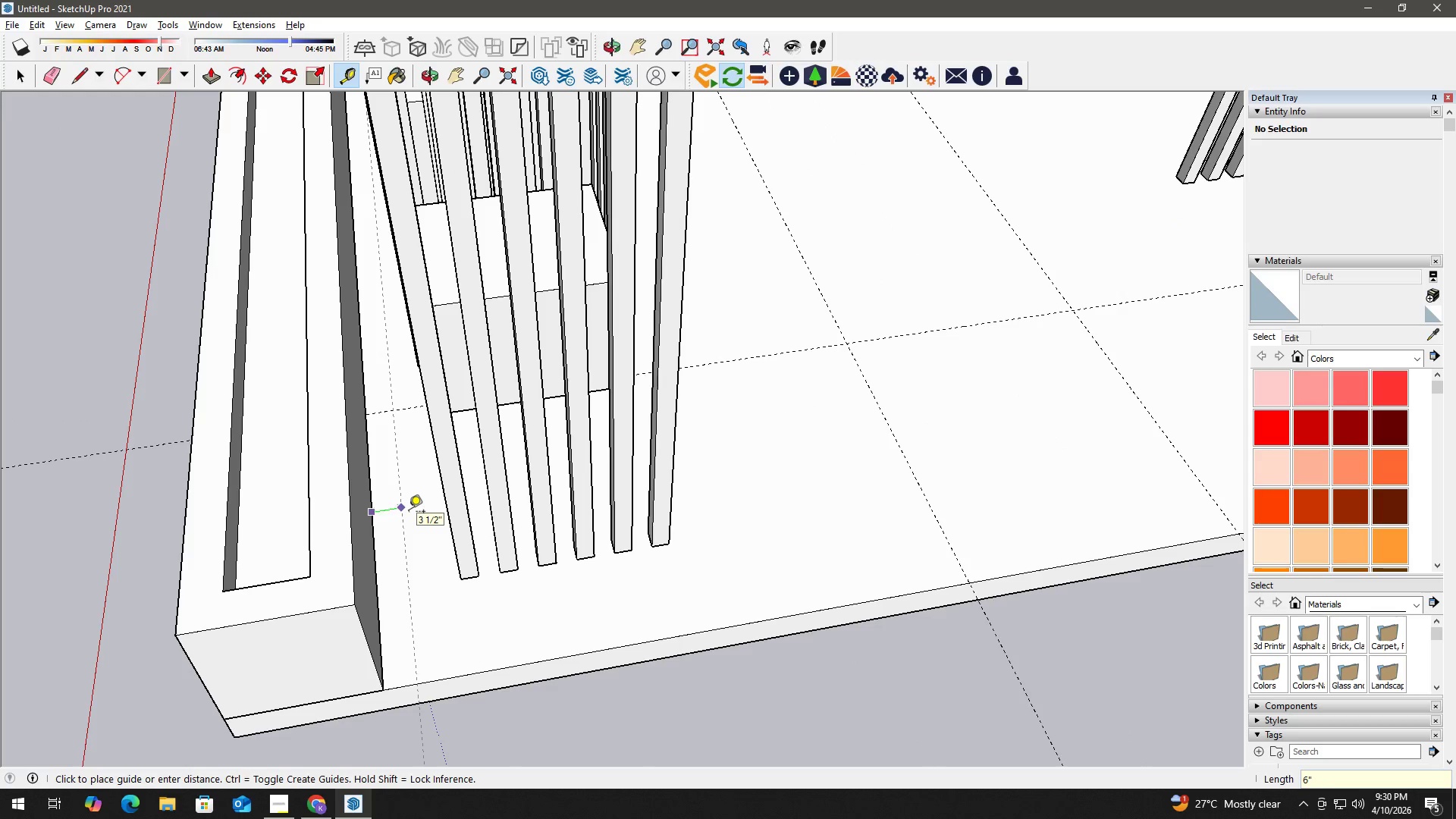 
key(Enter)
 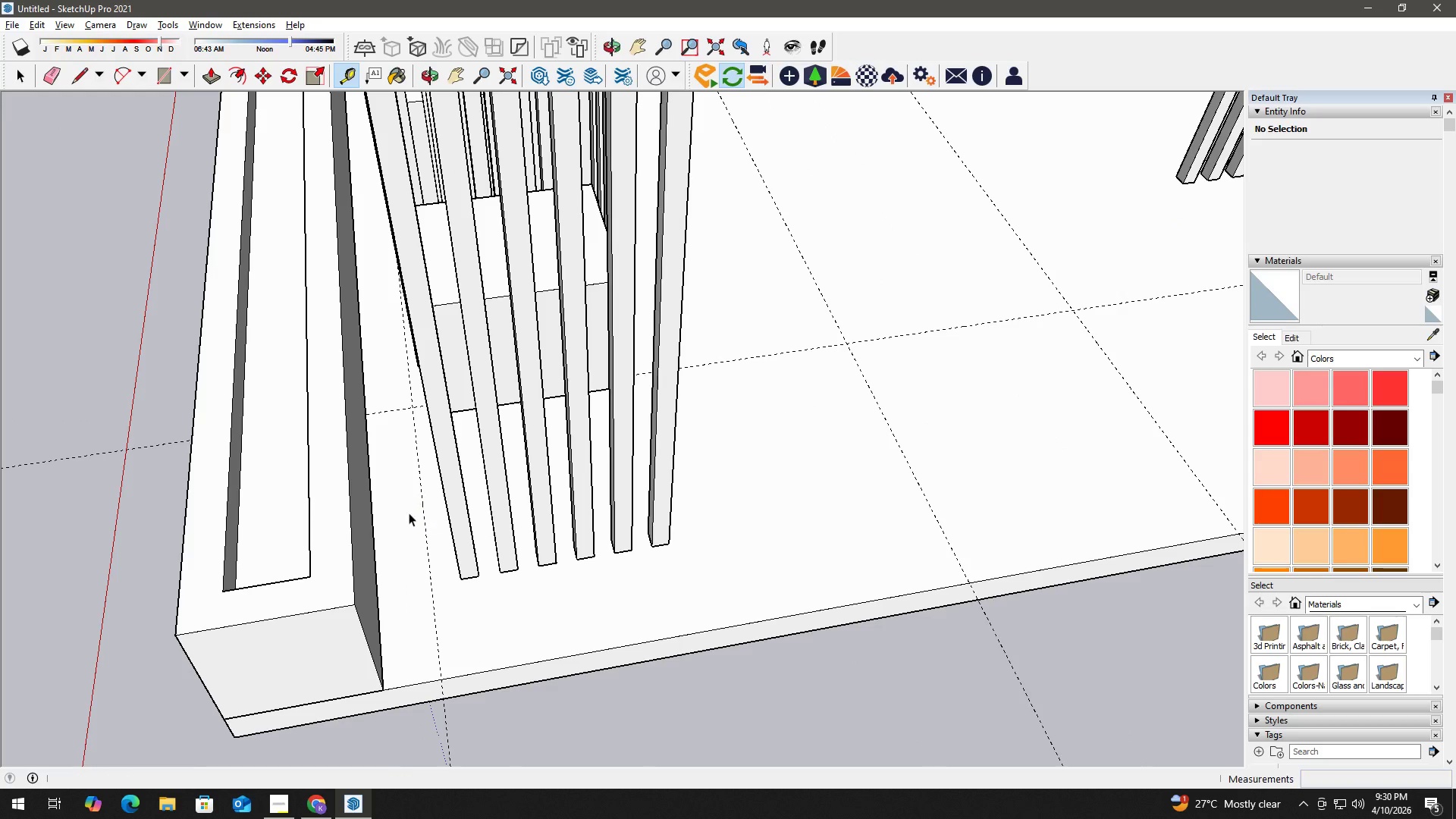 
key(Space)
 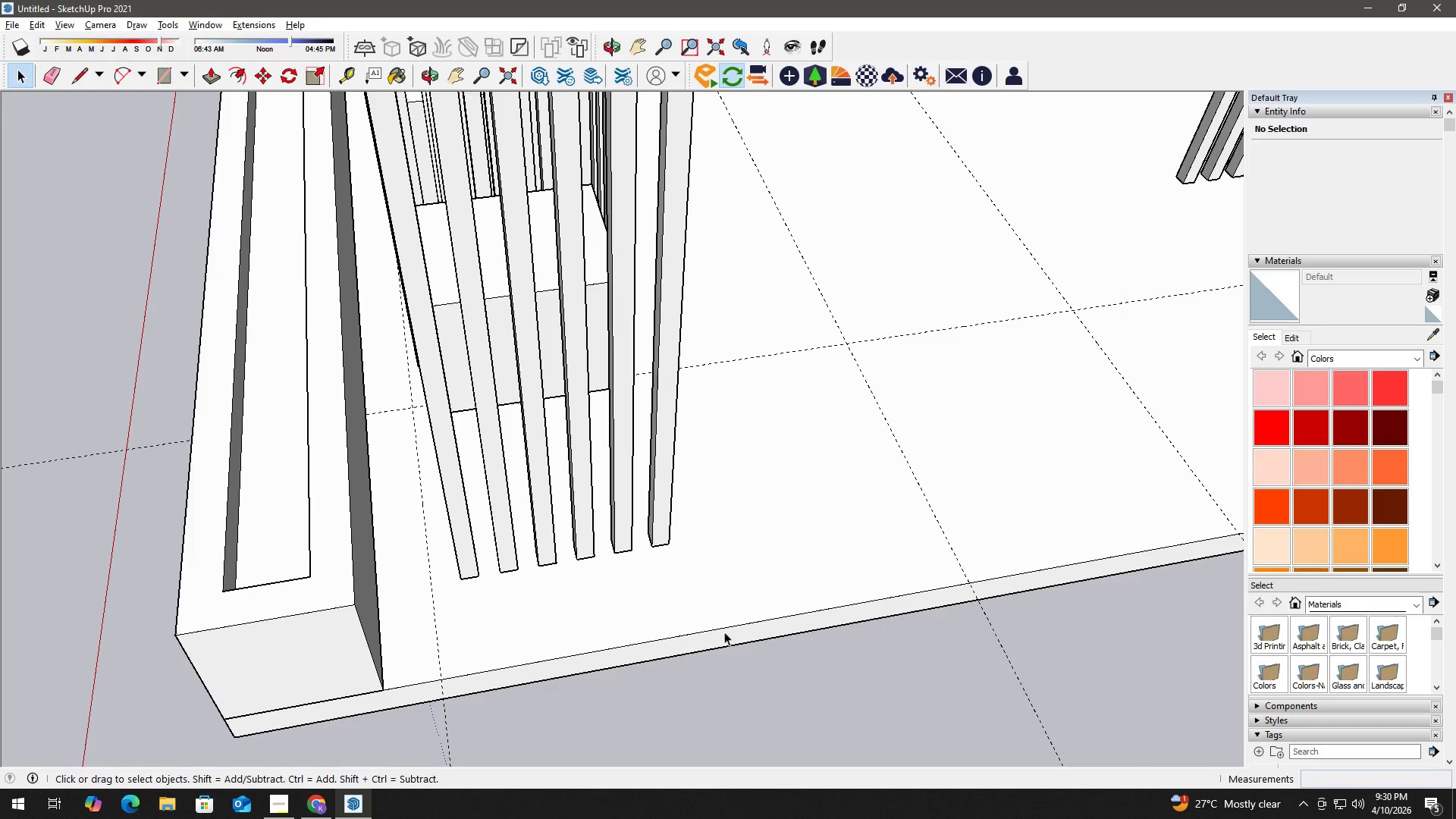 
key(T)
 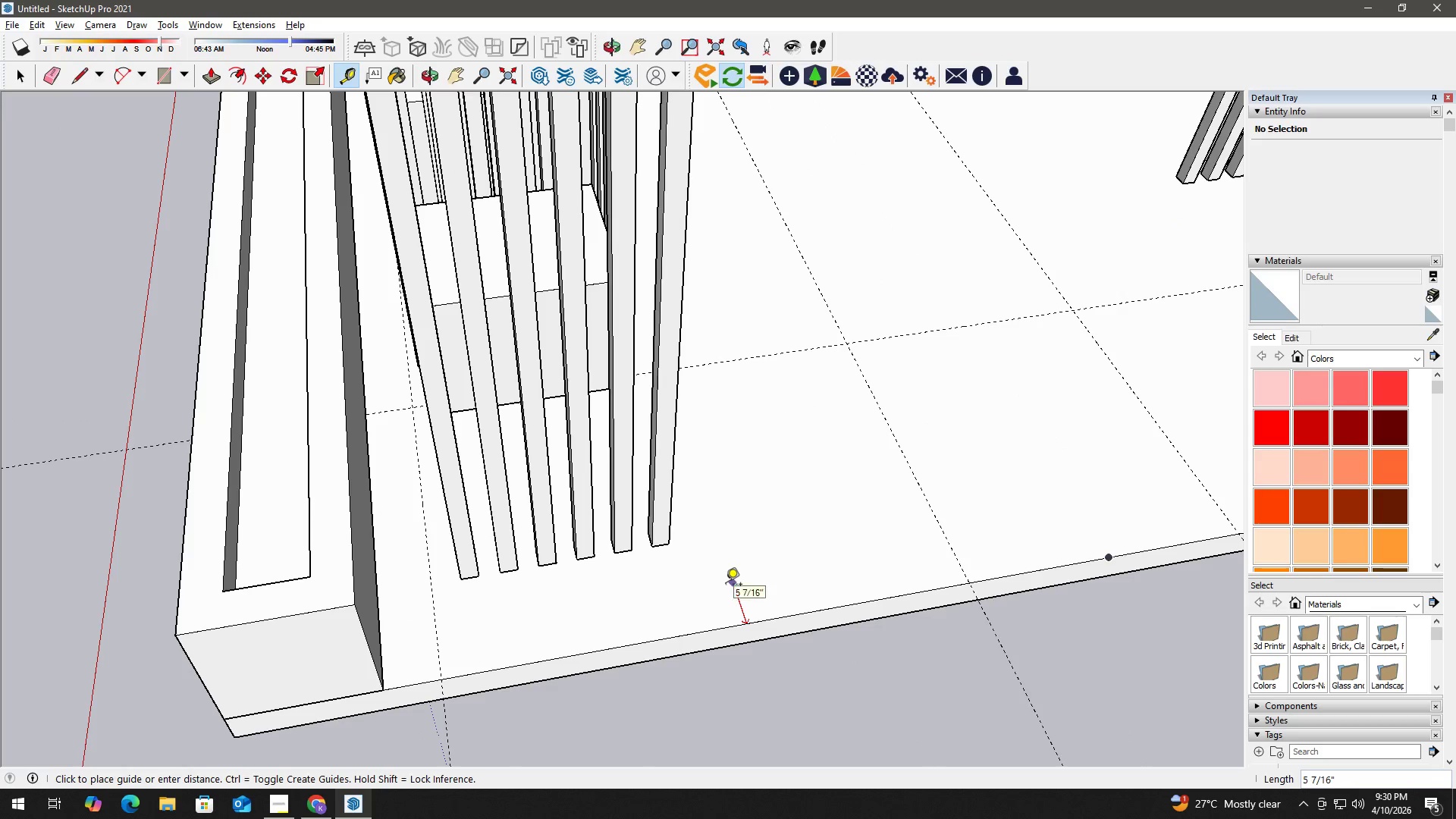 
key(Space)
 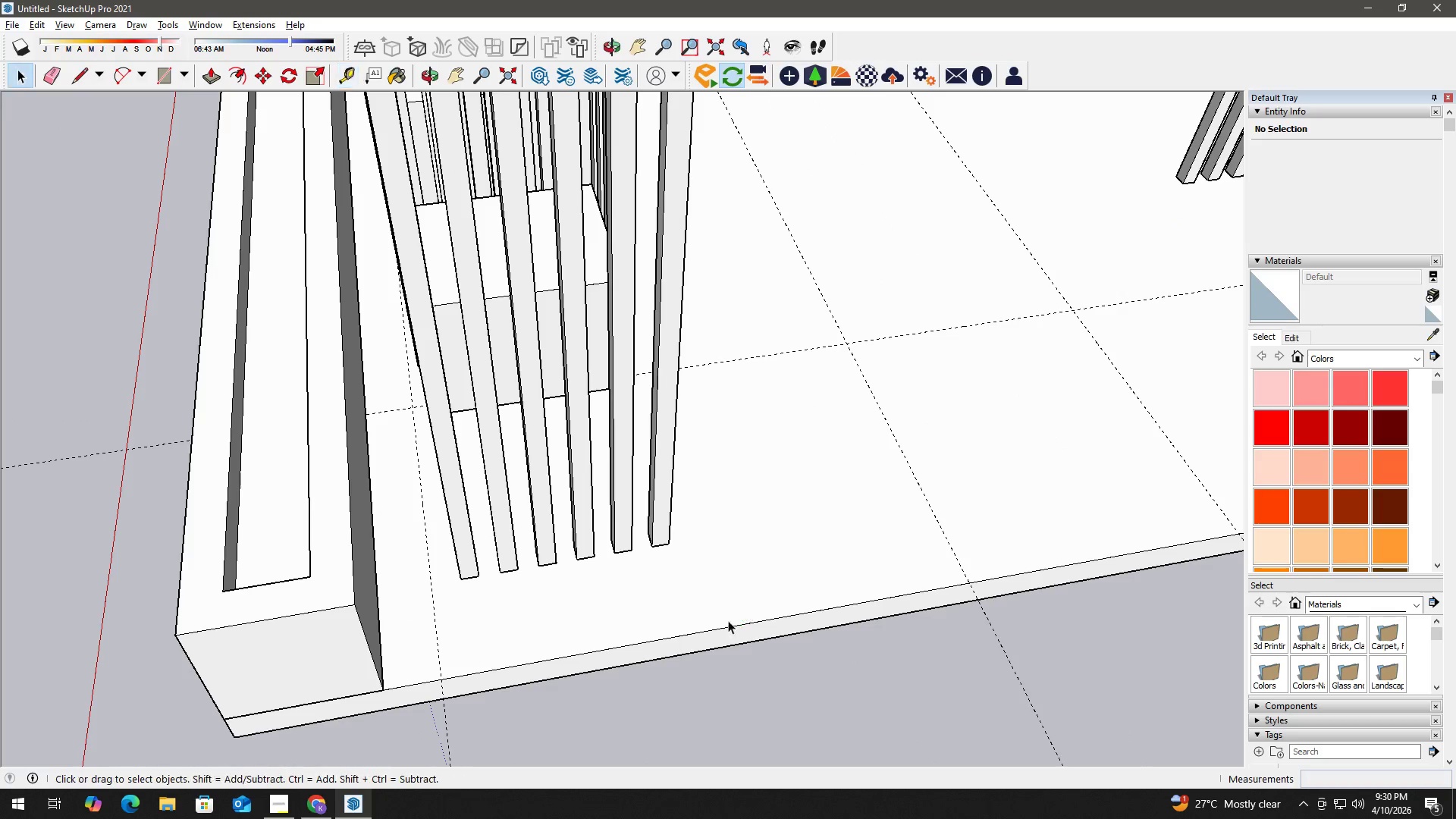 
key(T)
 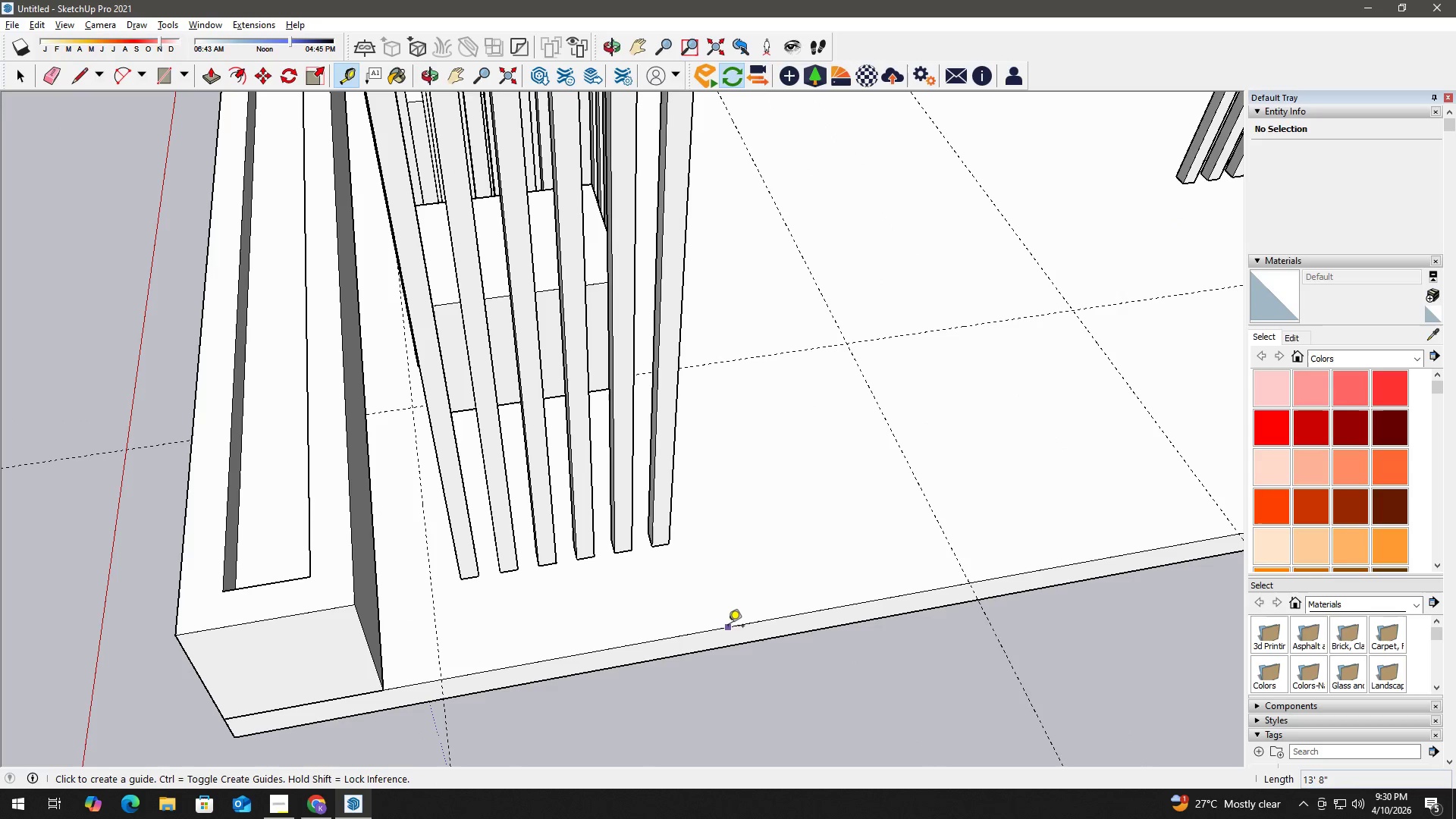 
left_click_drag(start_coordinate=[728, 627], to_coordinate=[728, 617])
 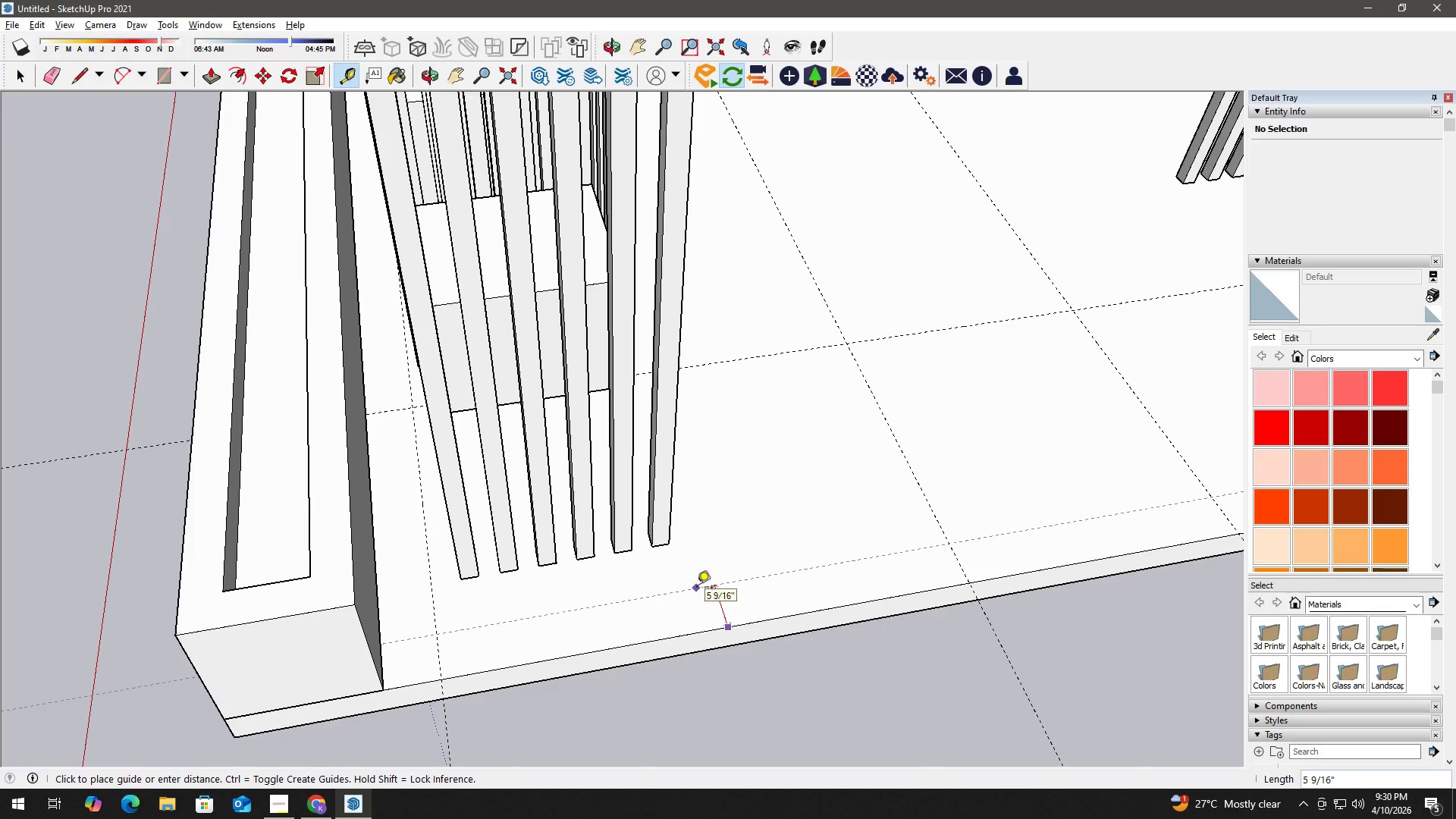 
key(Numpad6)
 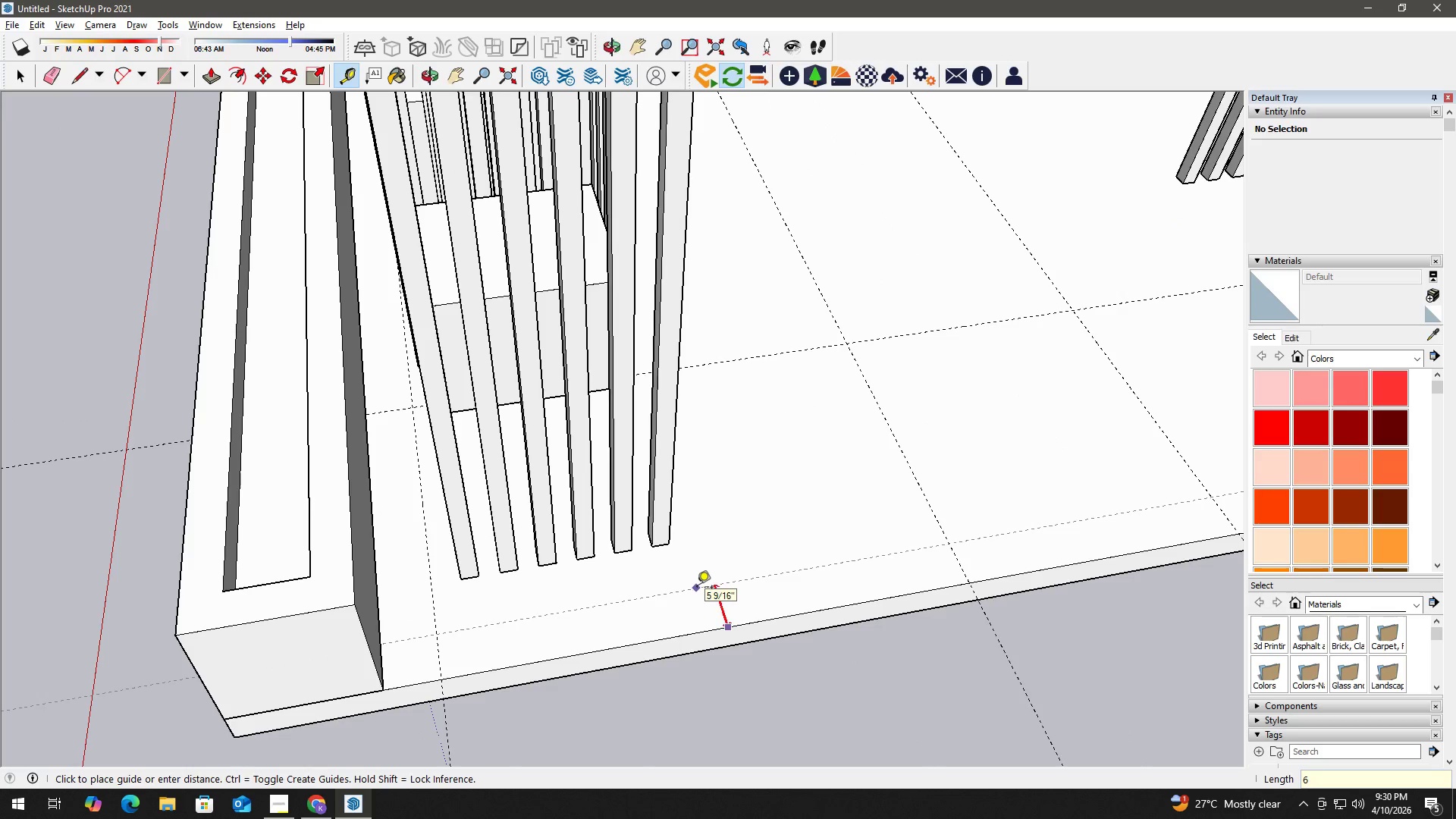 
key(Shift+Quote)
 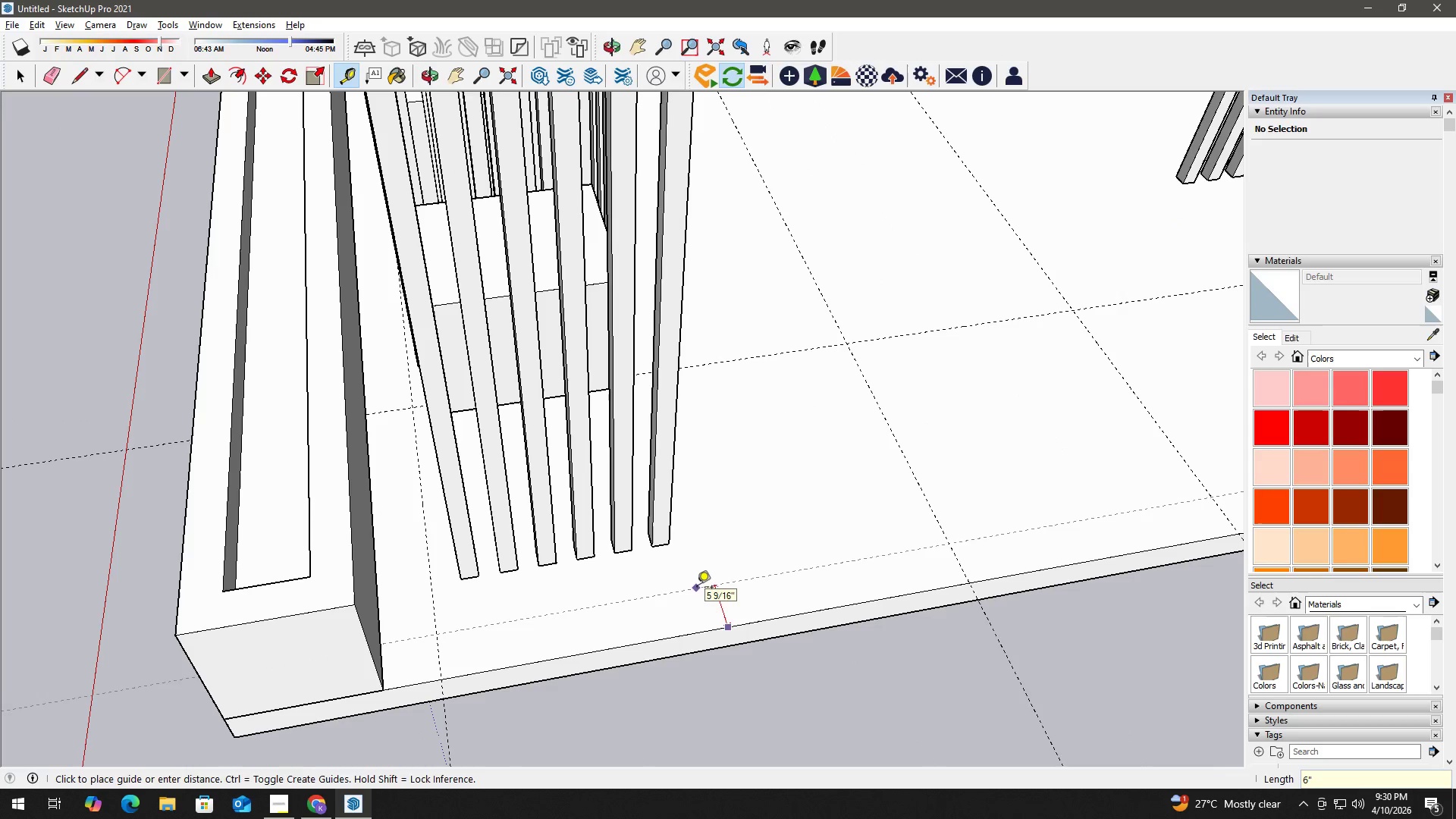 
key(Enter)
 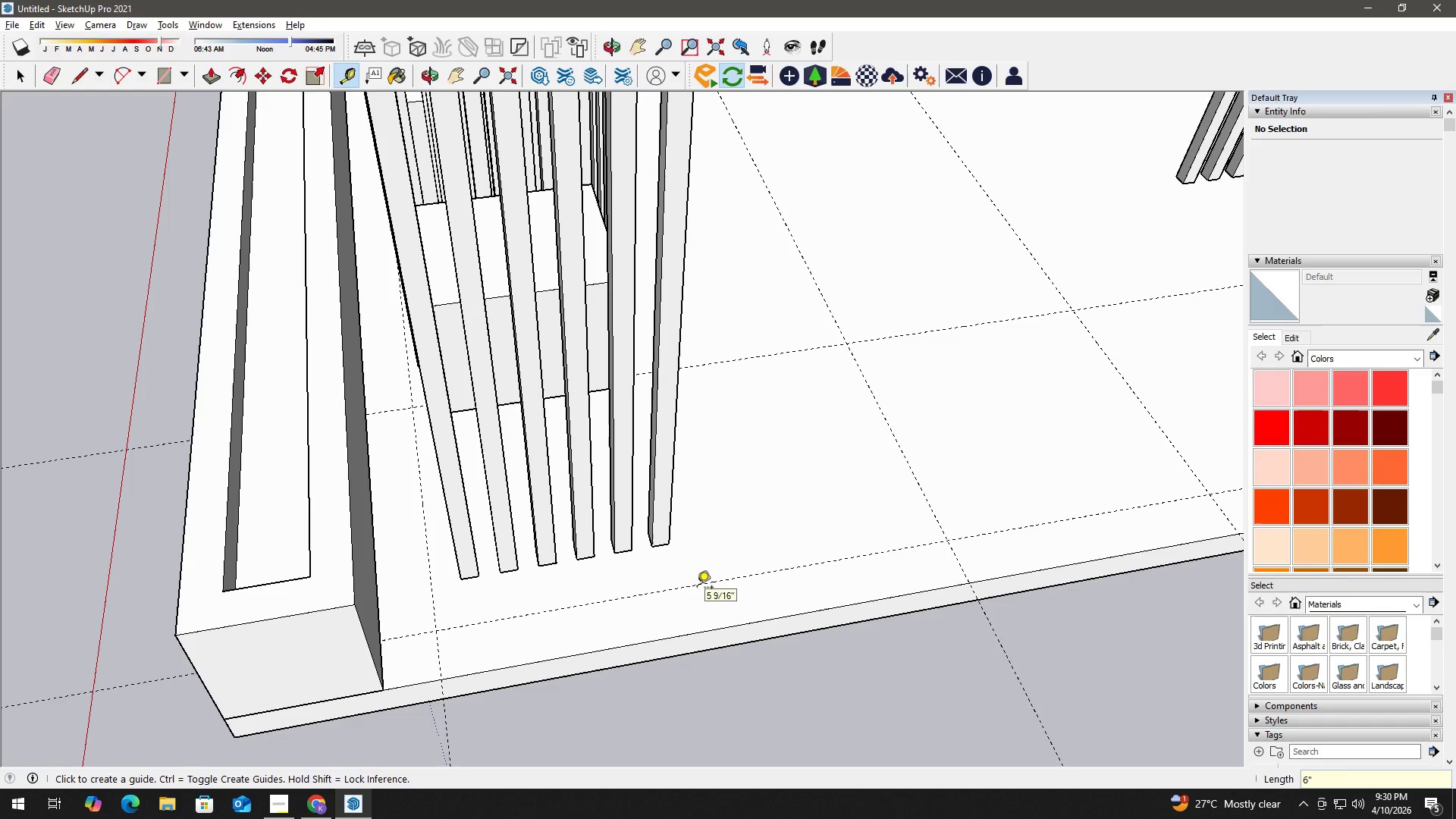 
key(E)
 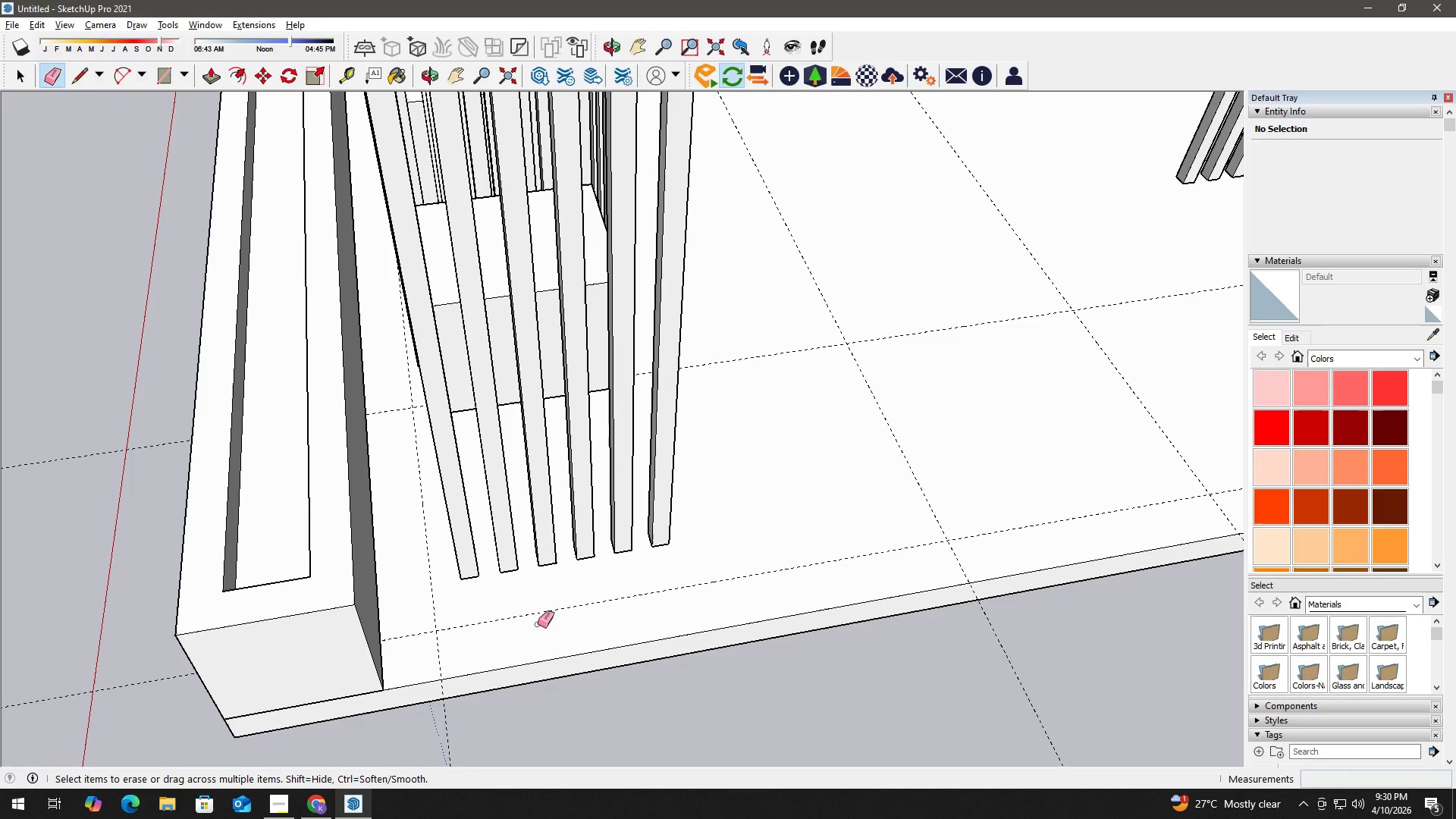 
left_click_drag(start_coordinate=[536, 624], to_coordinate=[417, 604])
 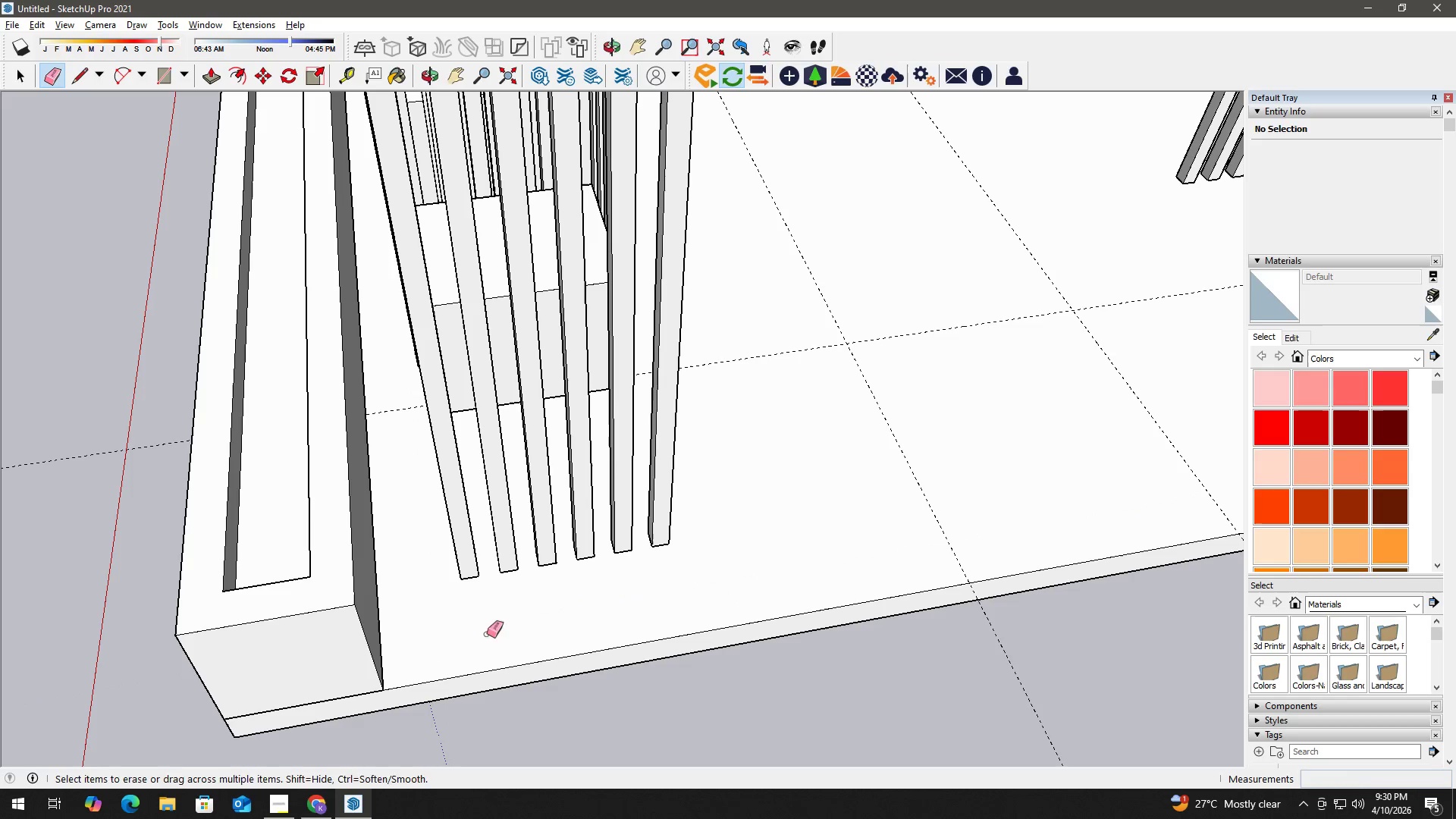 
key(Space)
 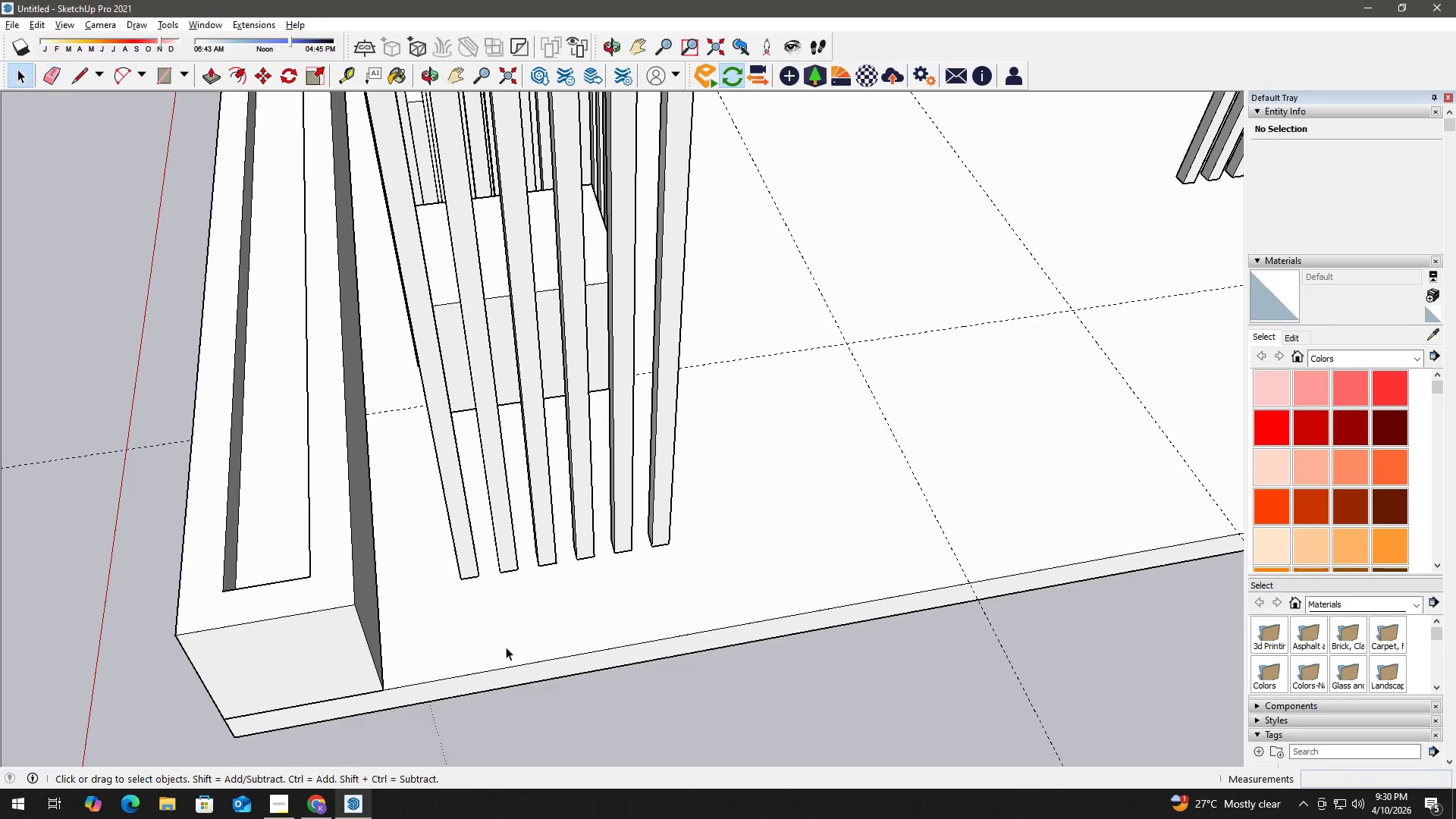 
key(T)
 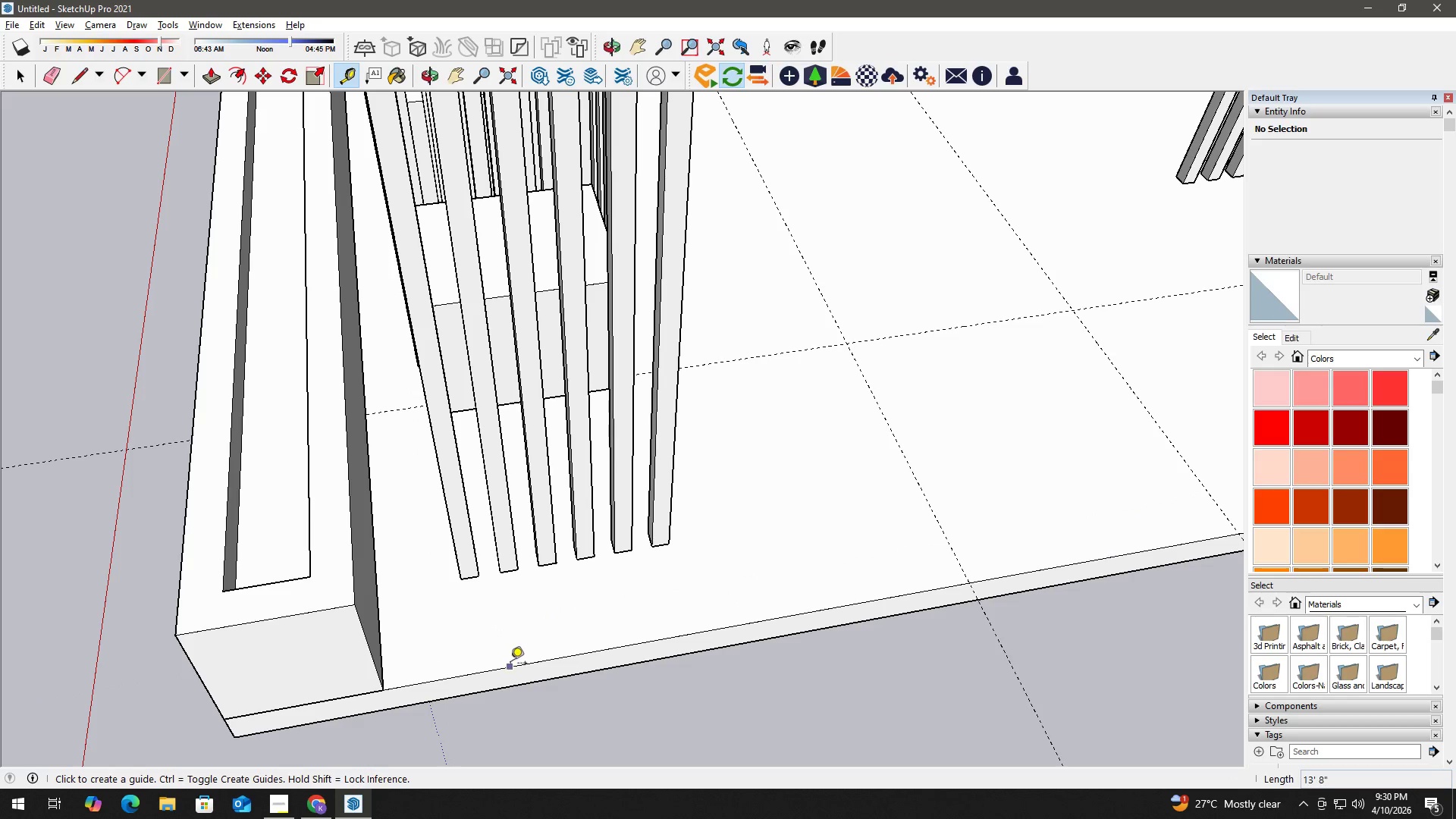 
left_click_drag(start_coordinate=[510, 664], to_coordinate=[505, 657])
 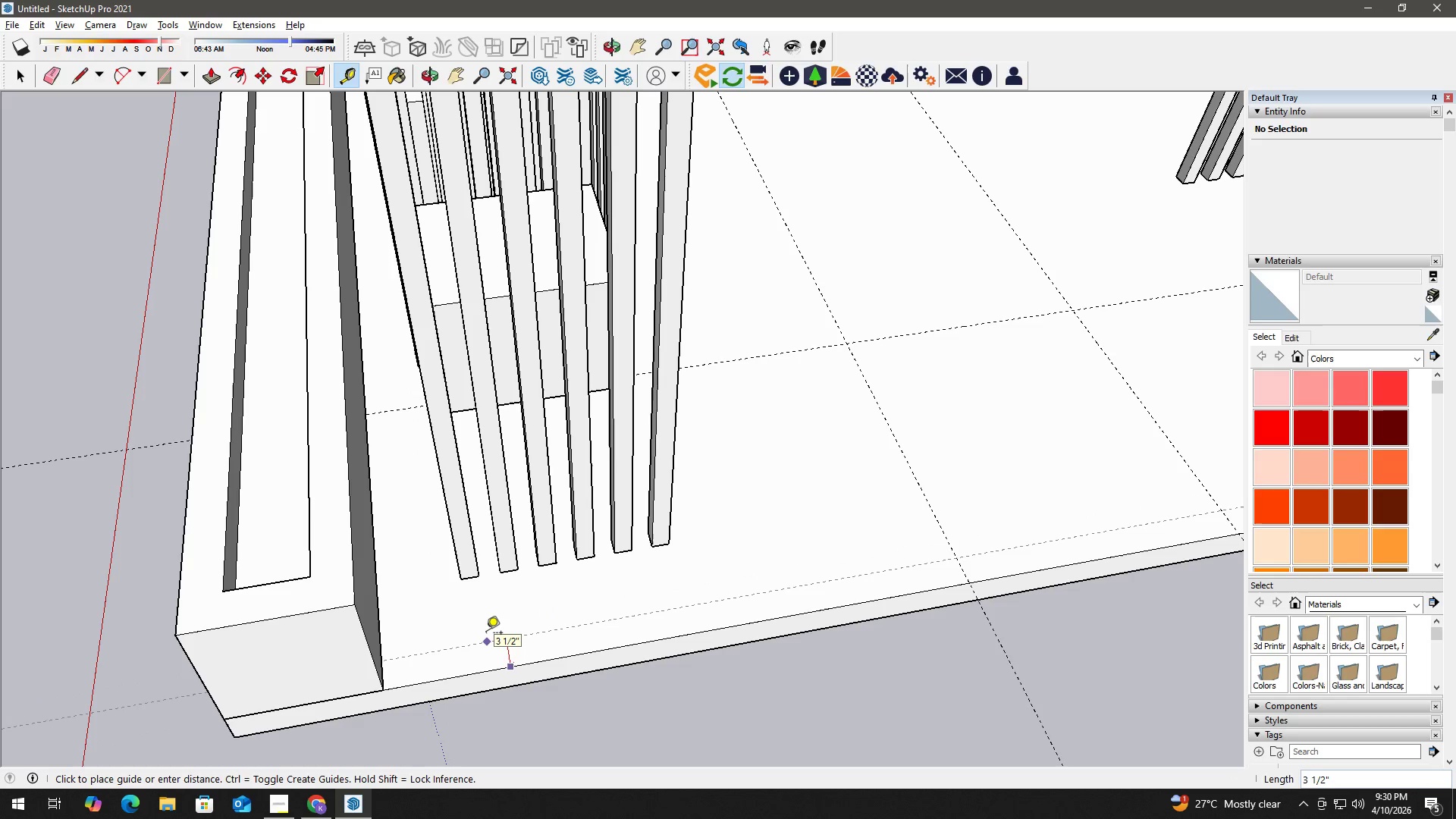 
key(Numpad4)
 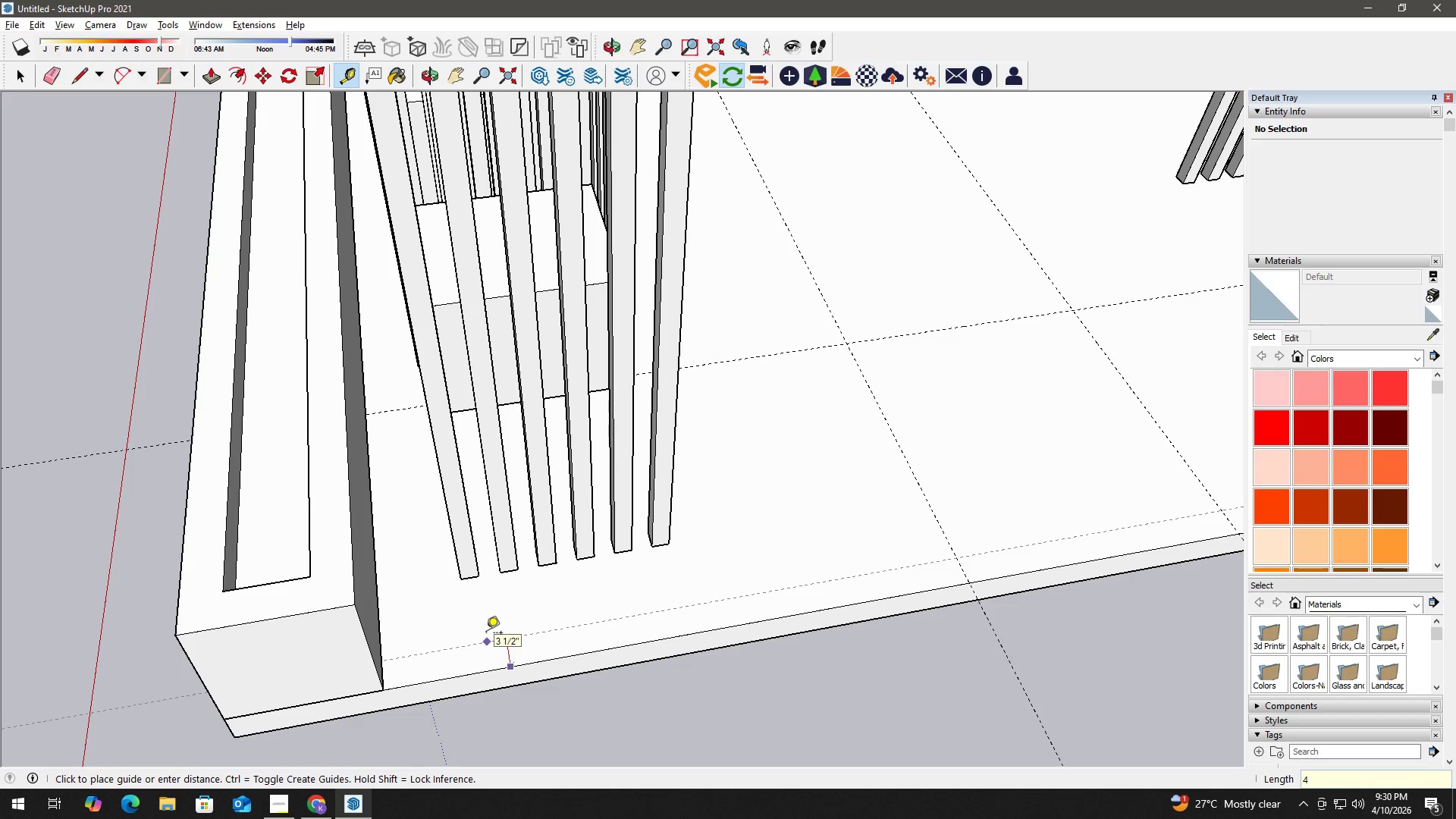 
key(Shift+Quote)
 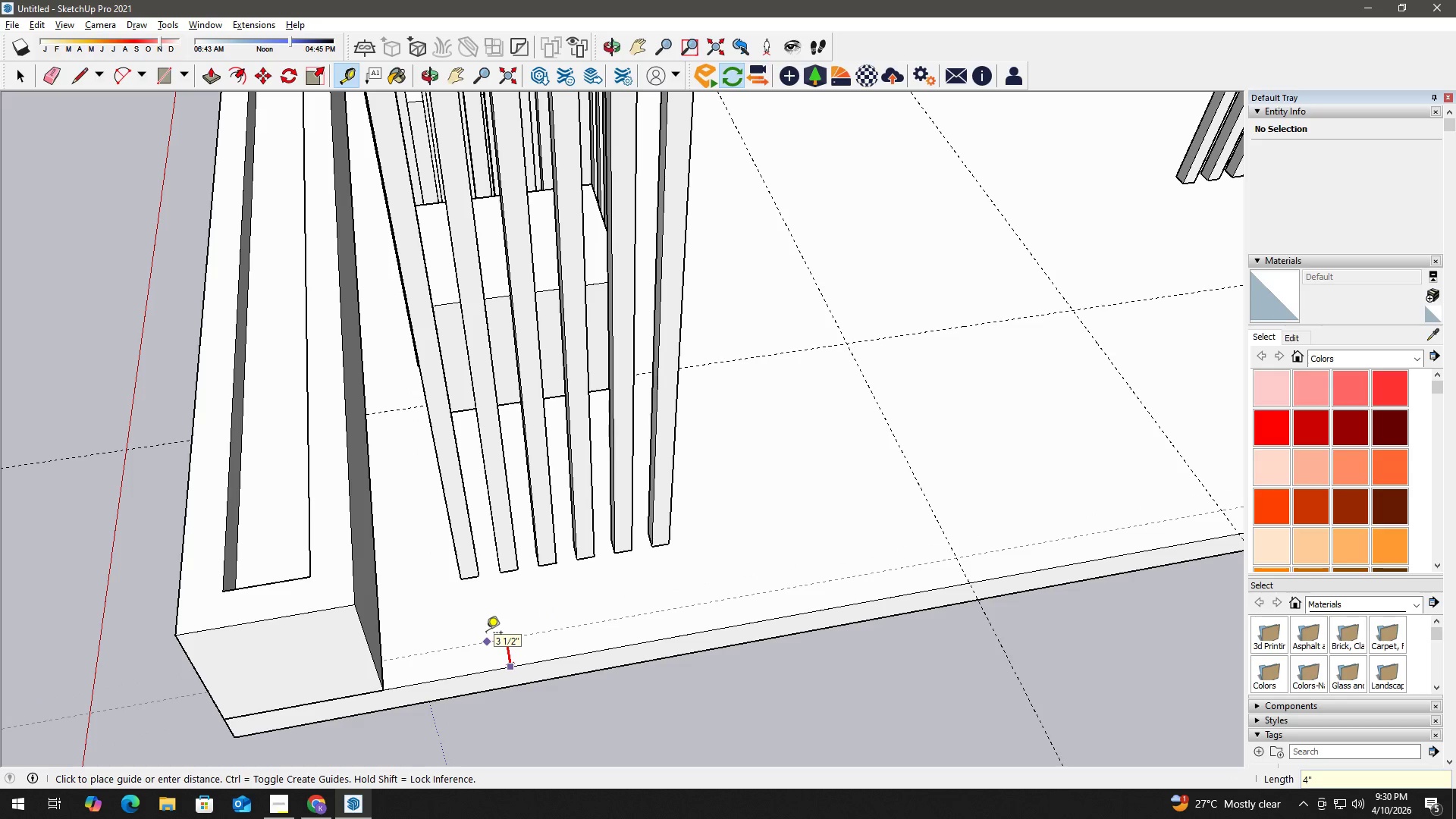 
key(Enter)
 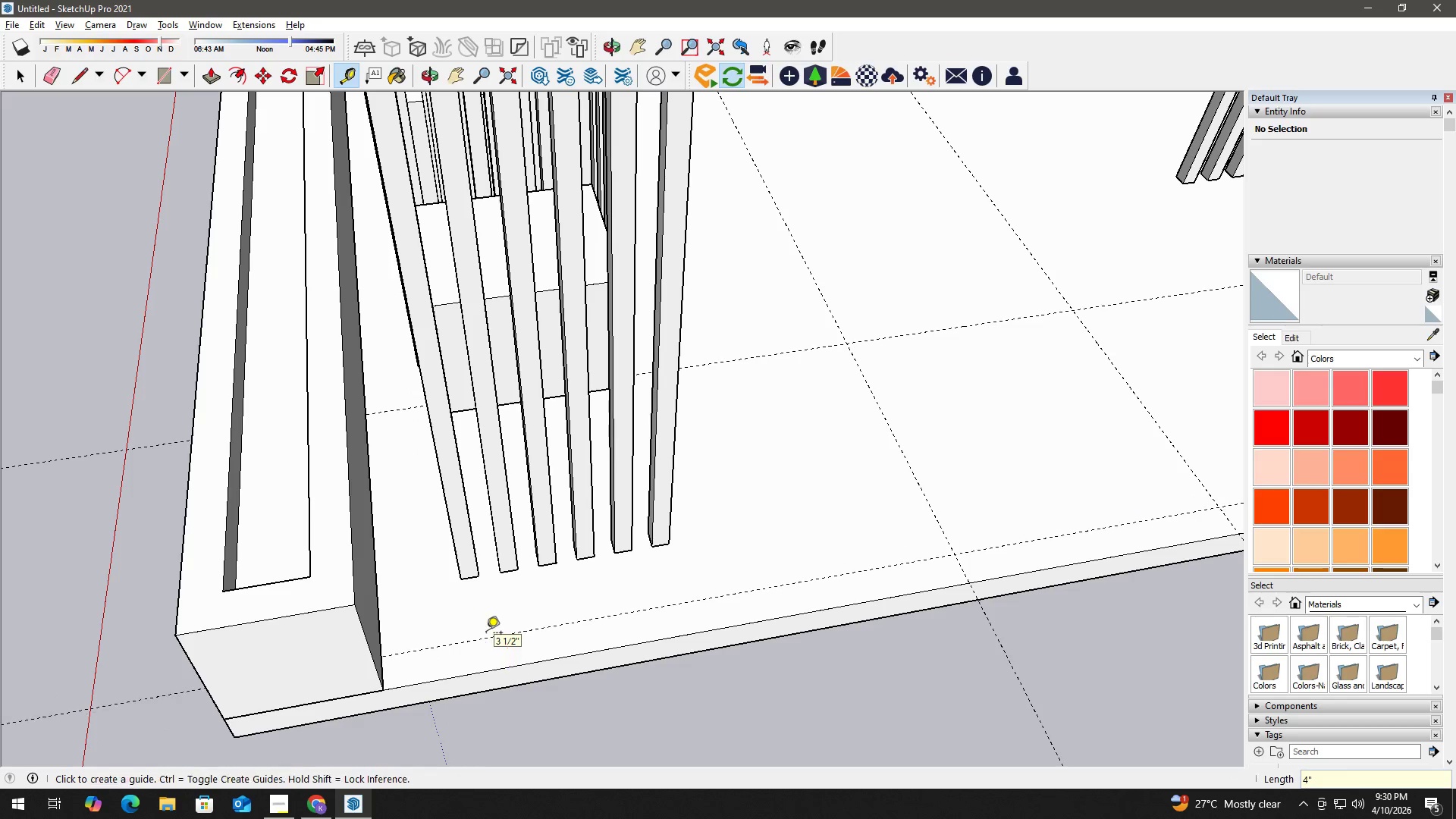 
key(Space)
 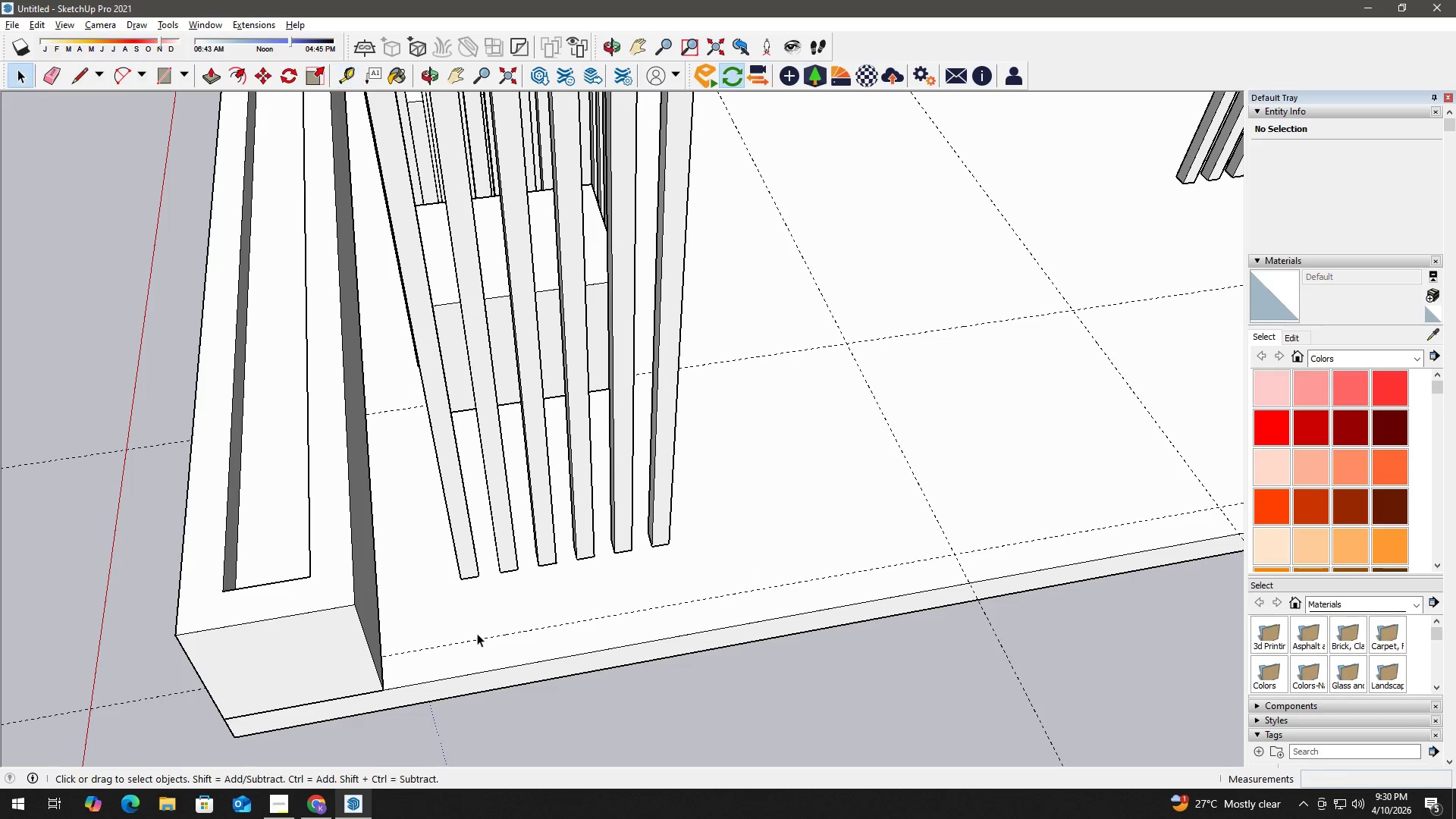 
key(T)
 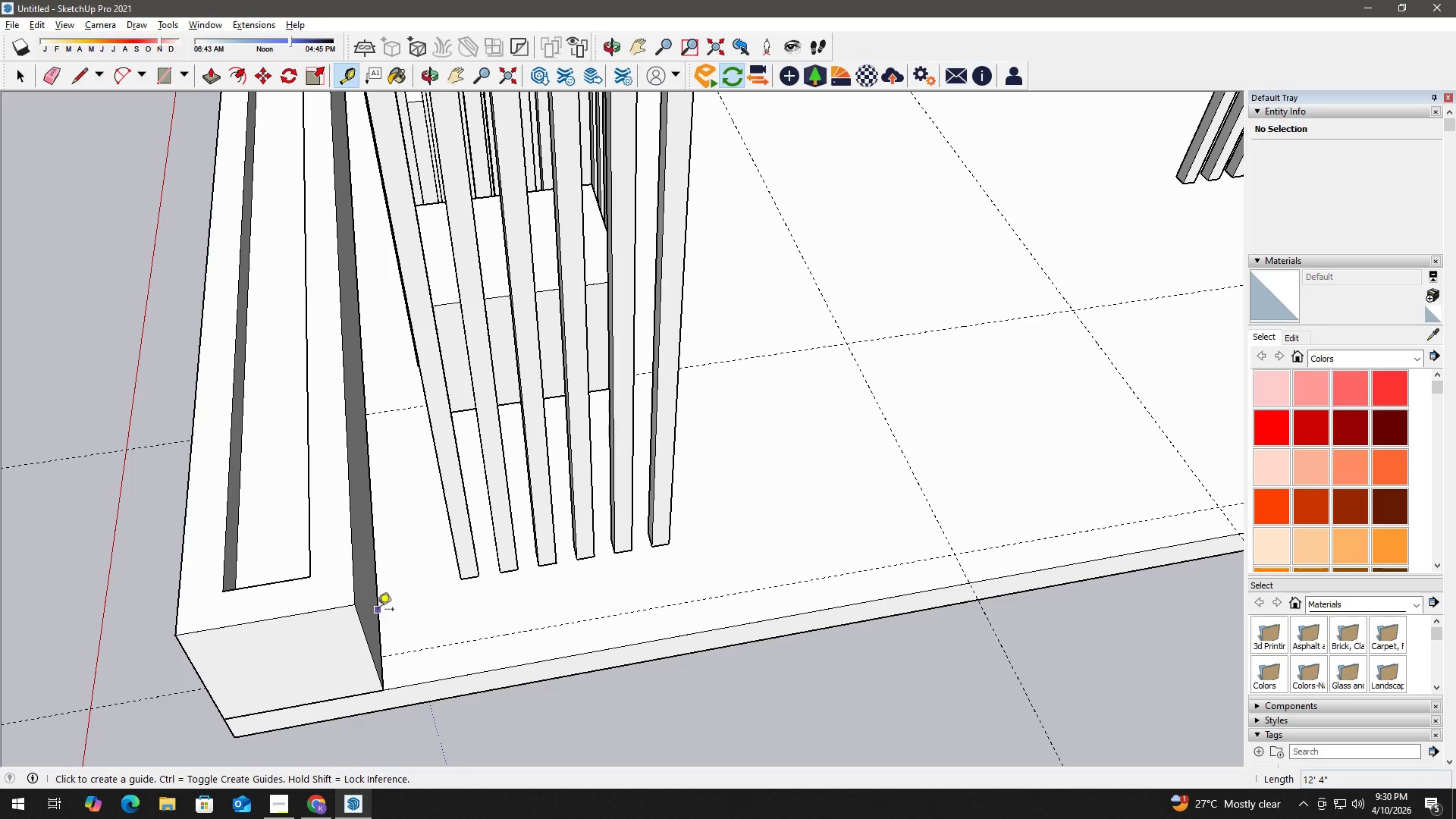 
left_click([378, 610])
 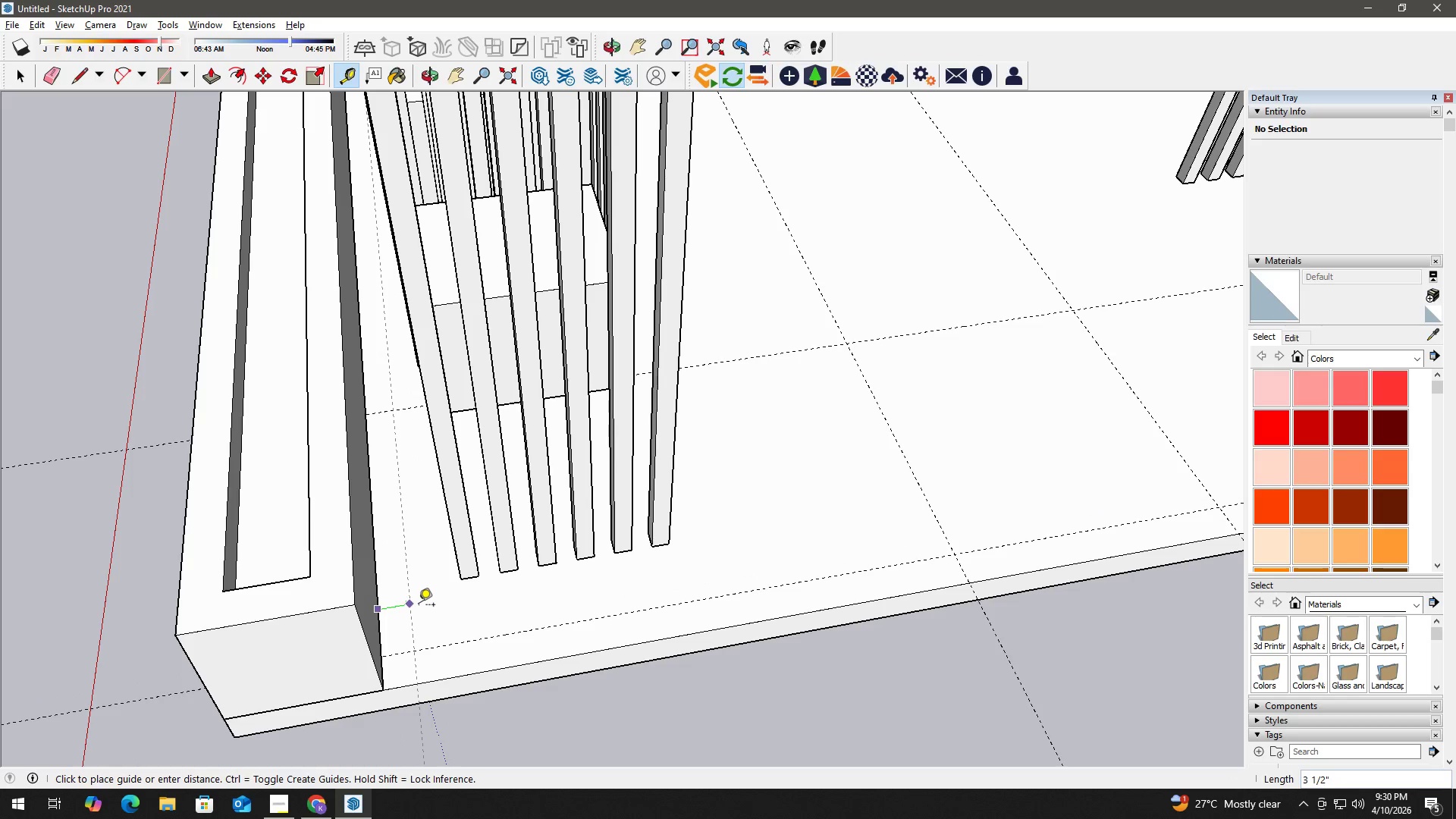 
key(Numpad4)
 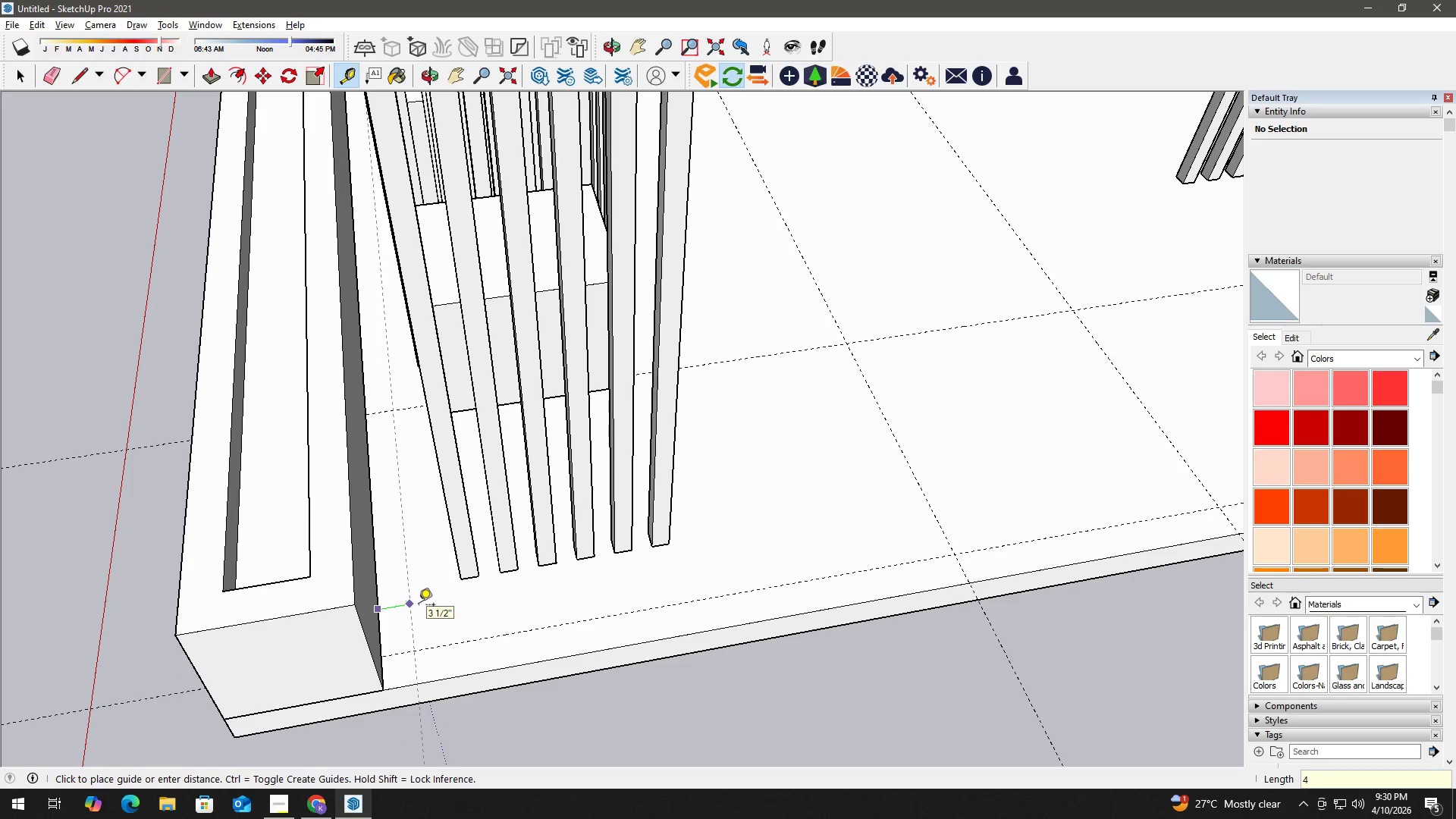 
key(Shift+Quote)
 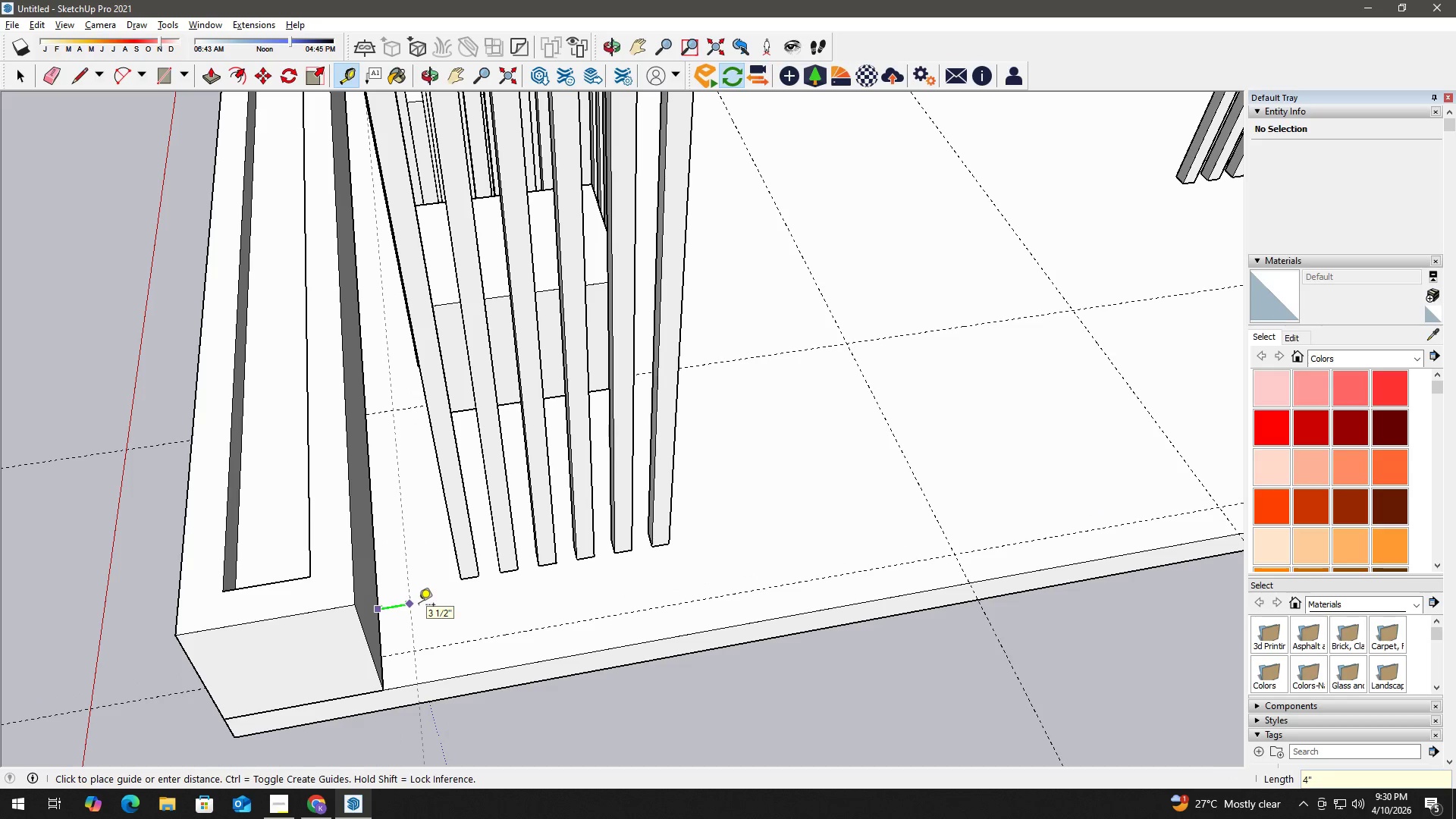 
key(Enter)
 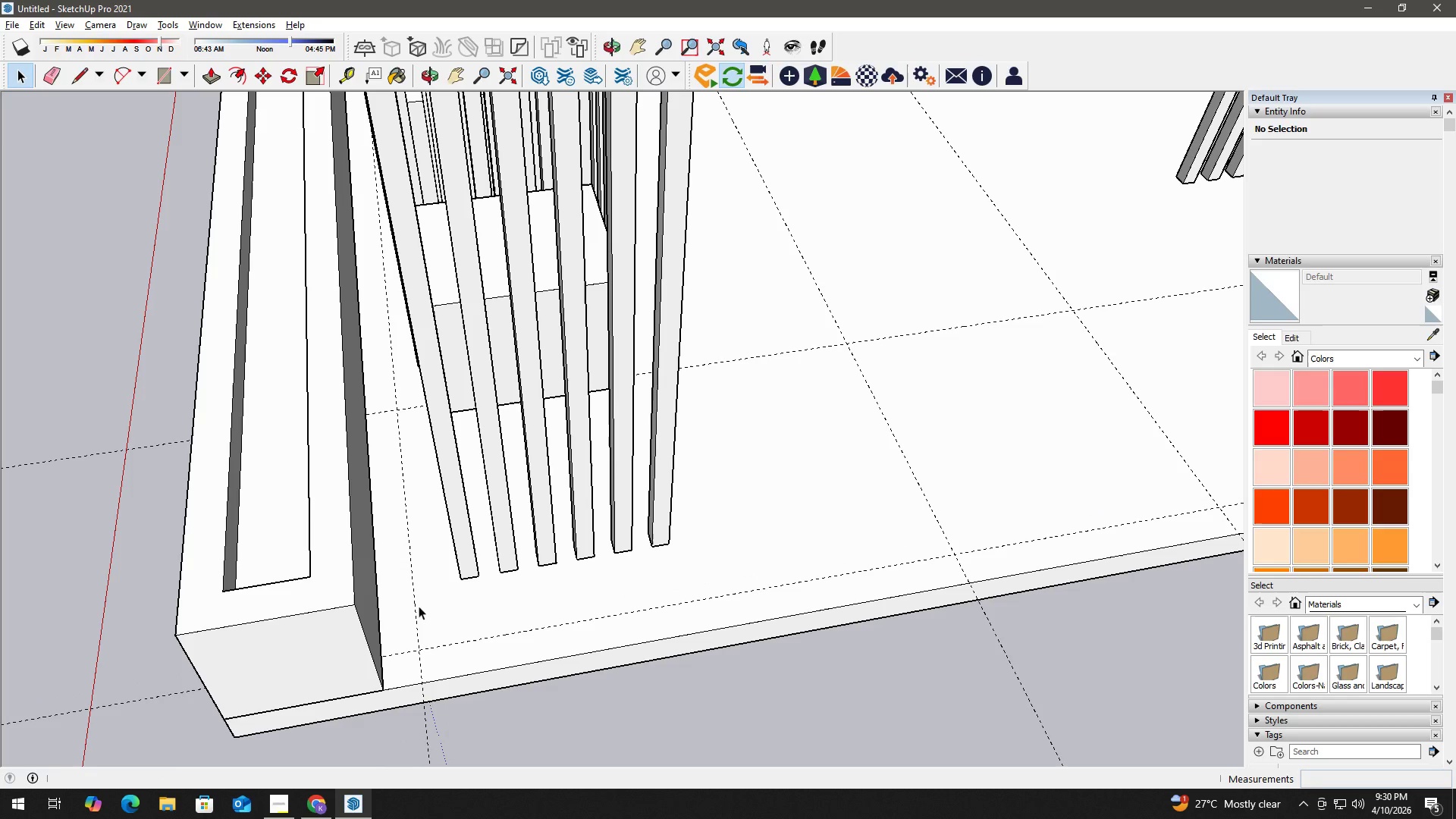 
key(Space)
 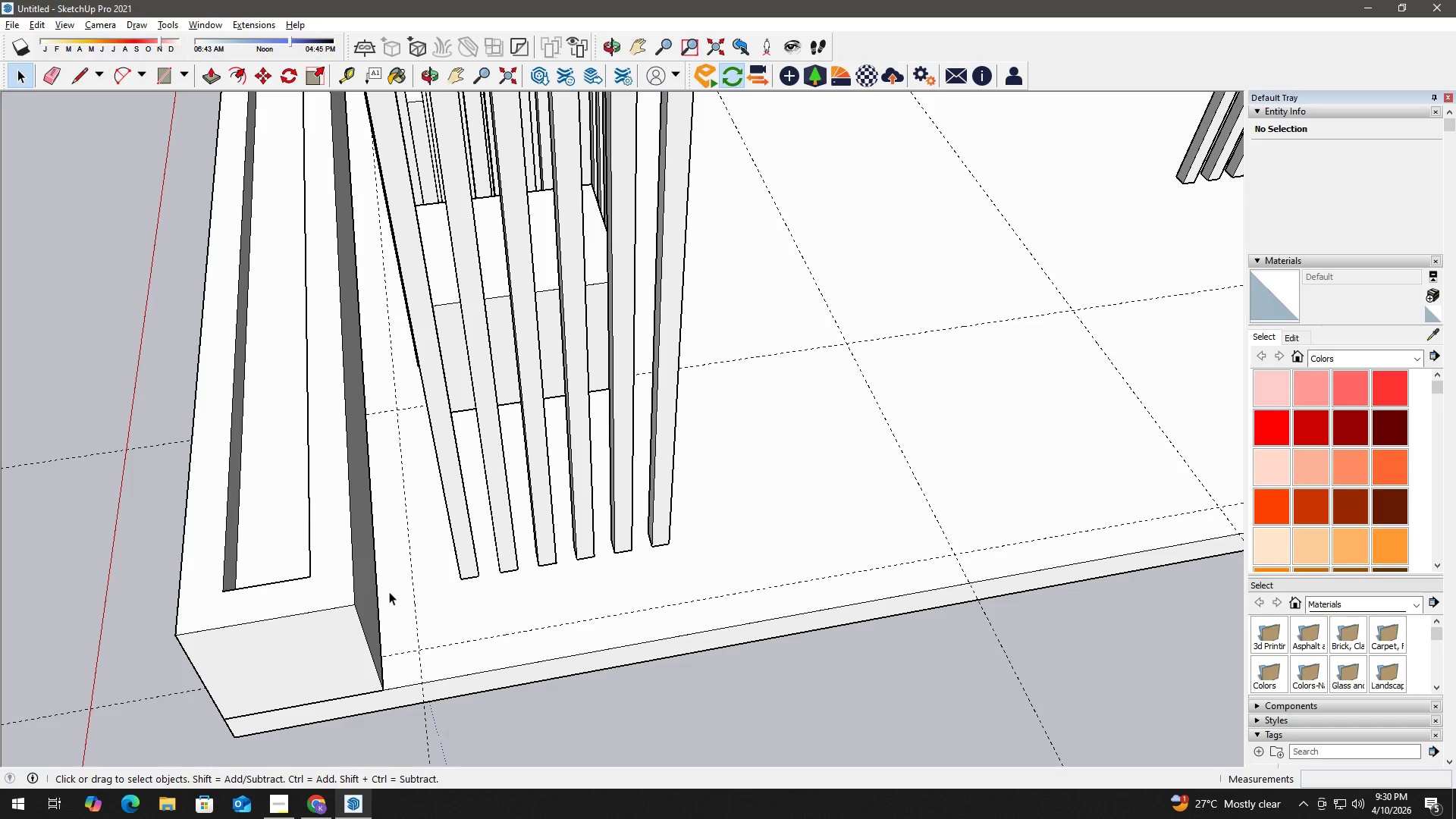 
key(H)
 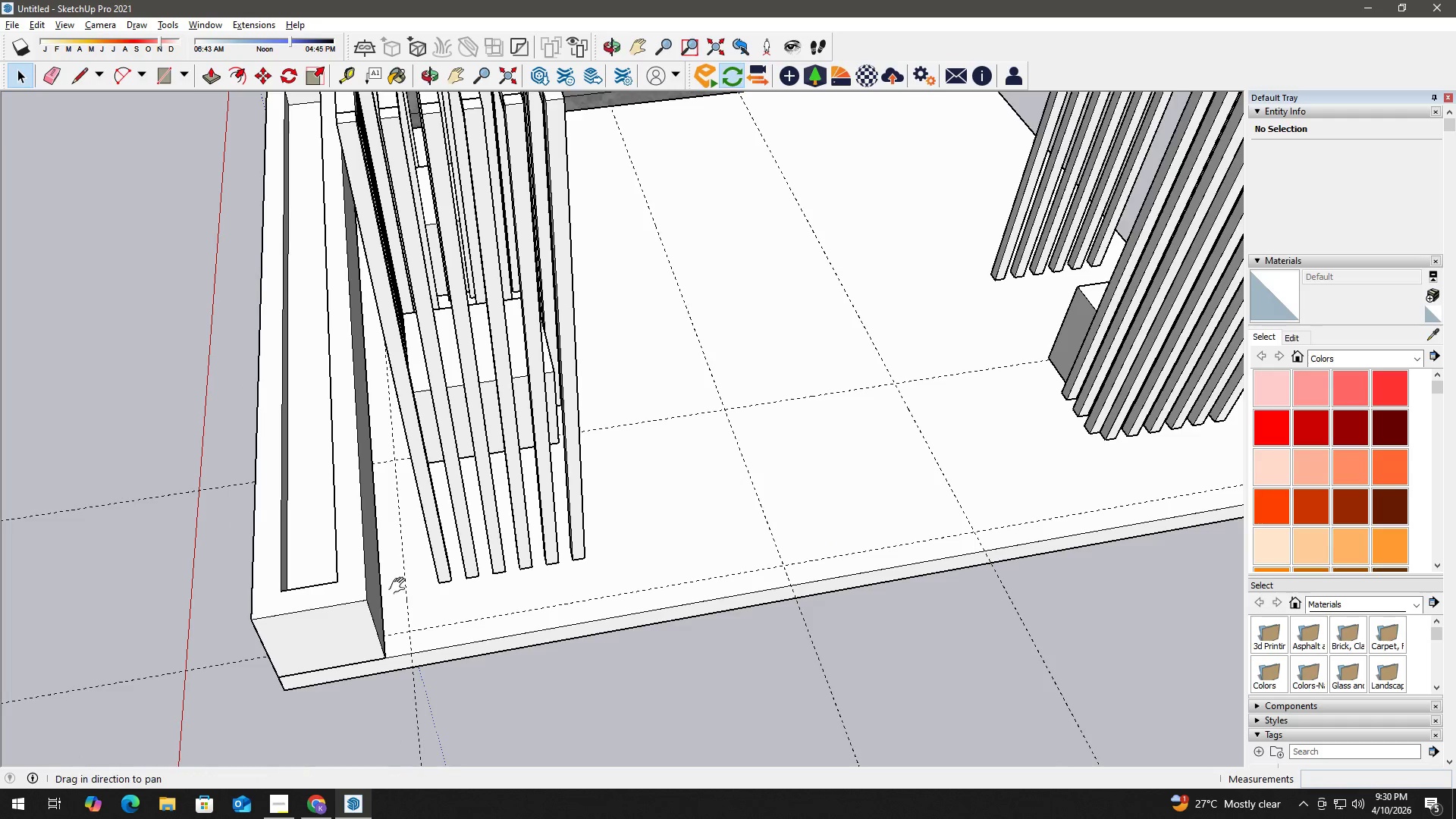 
left_click_drag(start_coordinate=[396, 584], to_coordinate=[497, 212])
 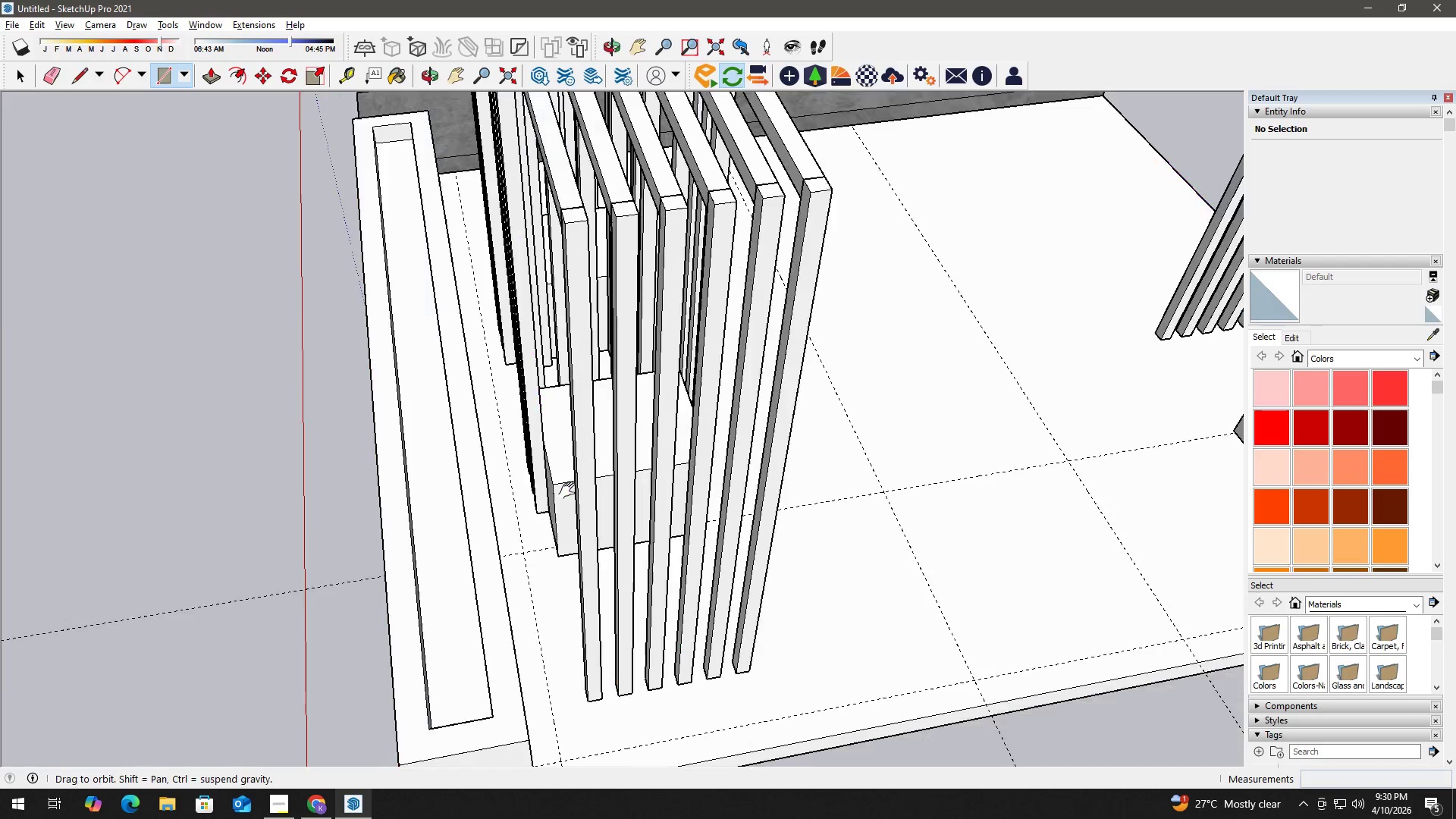 
scroll: coordinate [390, 591], scroll_direction: down, amount: 4.0
 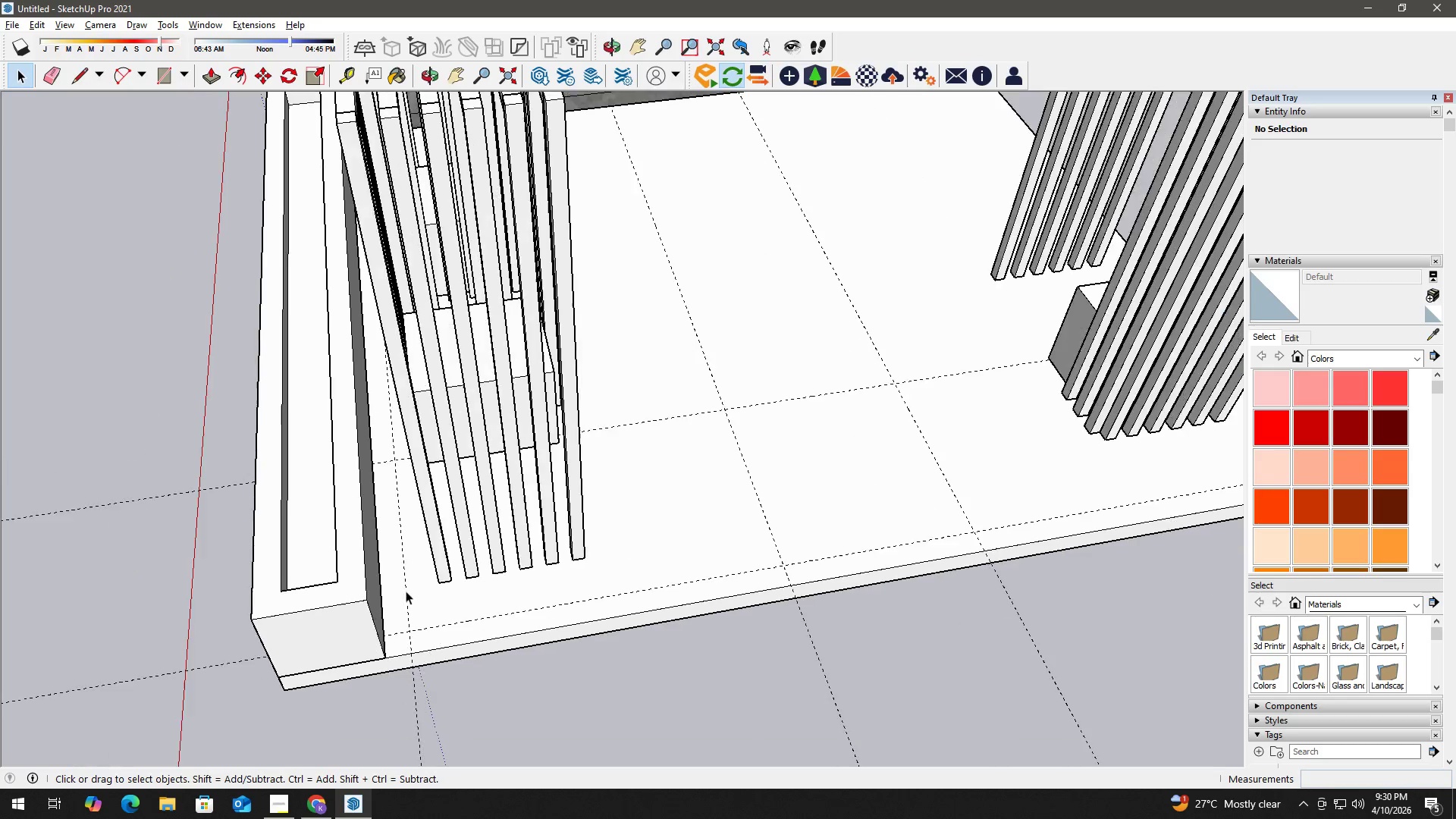 
key(Space)
 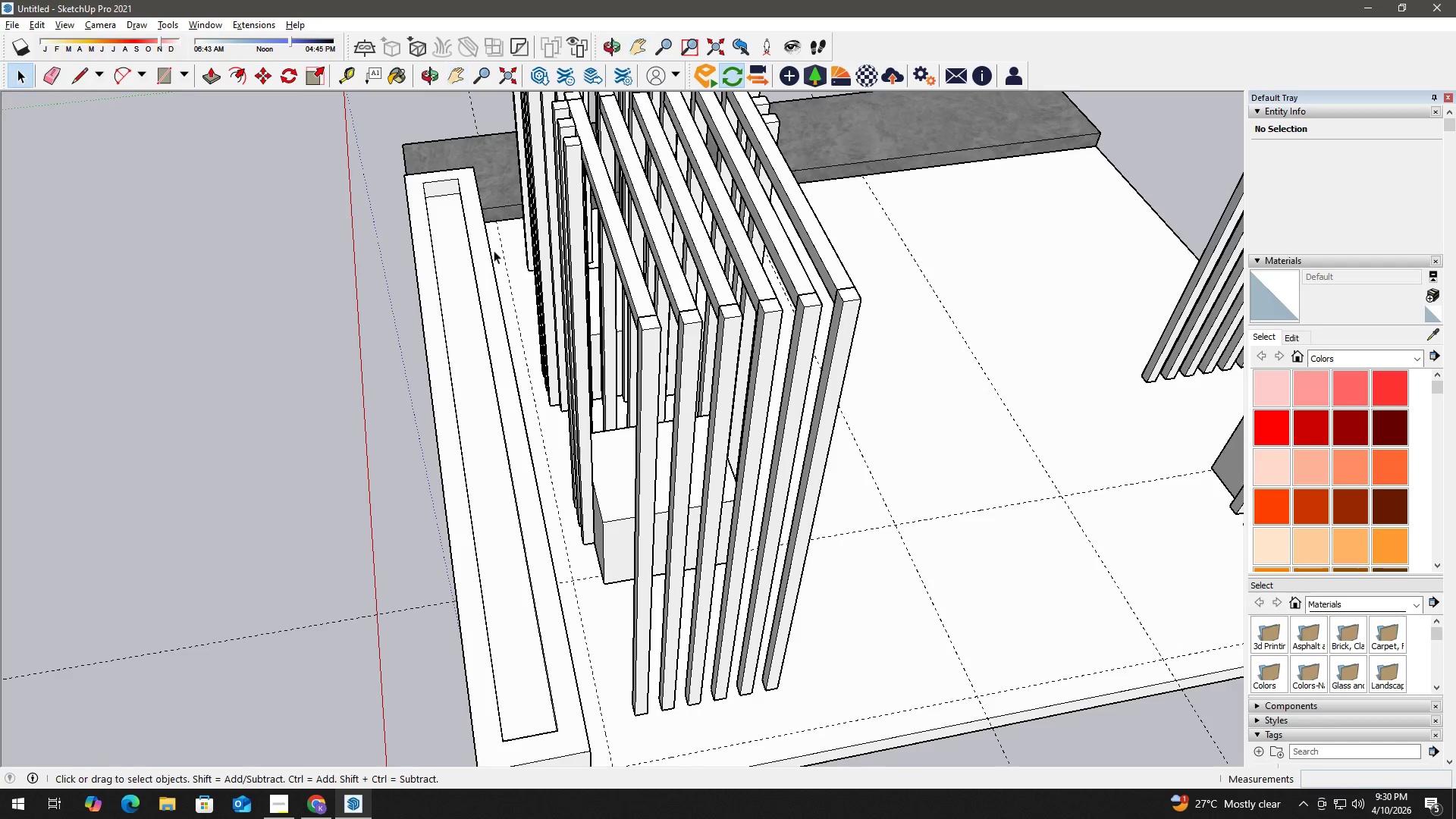 
key(R)
 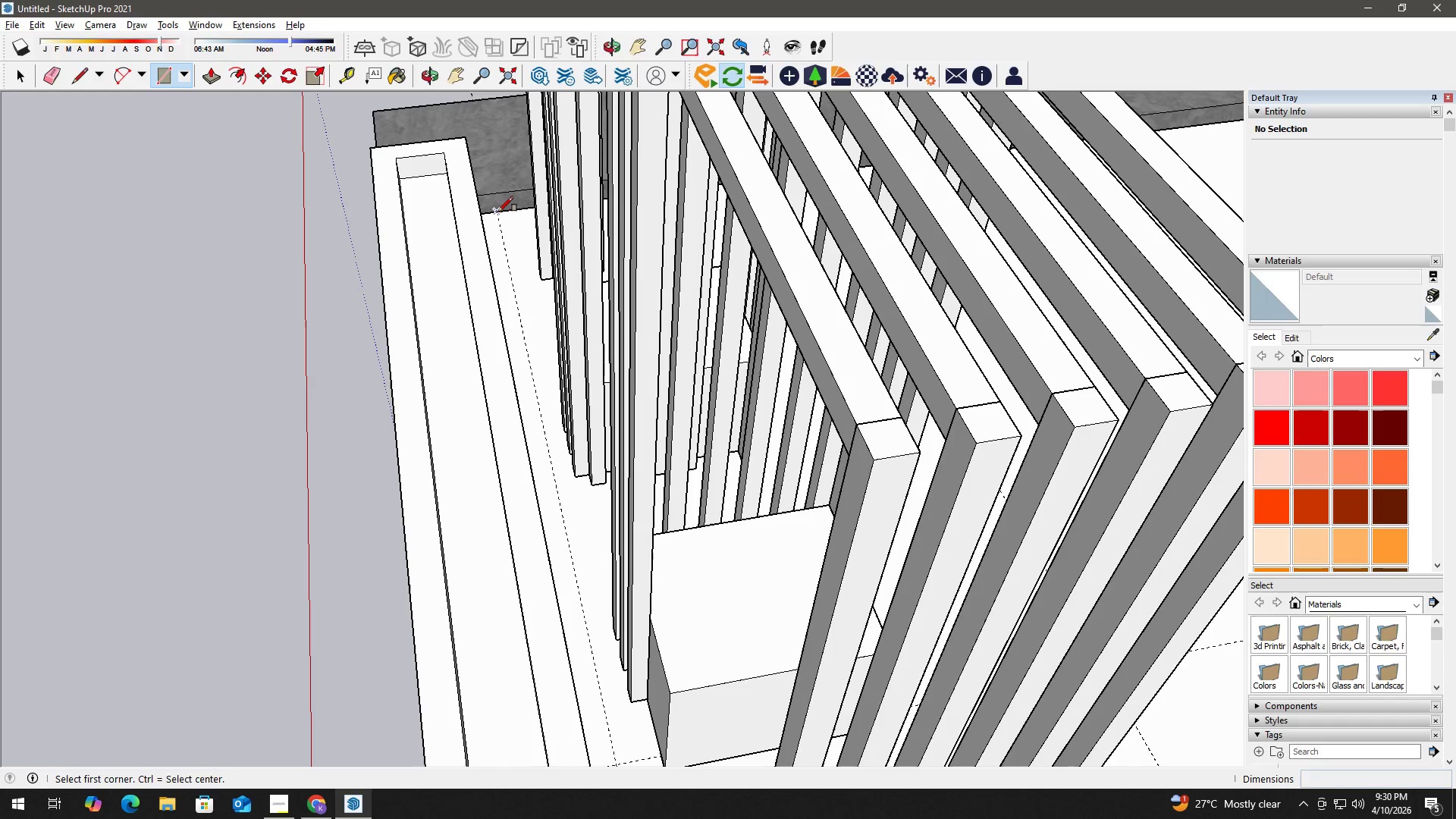 
scroll: coordinate [495, 245], scroll_direction: up, amount: 3.0
 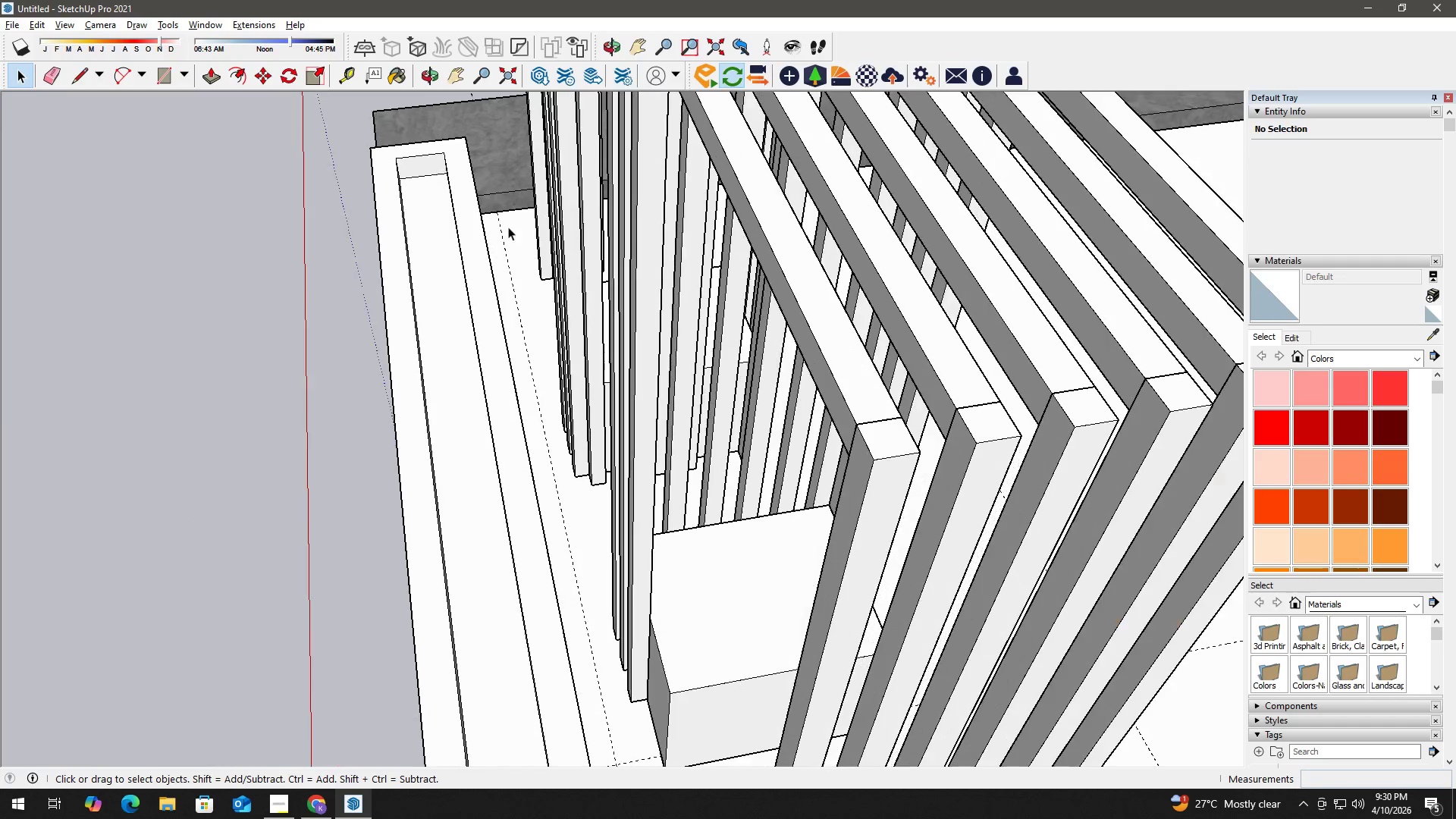 
hold_key(key=ShiftLeft, duration=0.92)
scroll: coordinate [604, 460], scroll_direction: down, amount: 3.0
 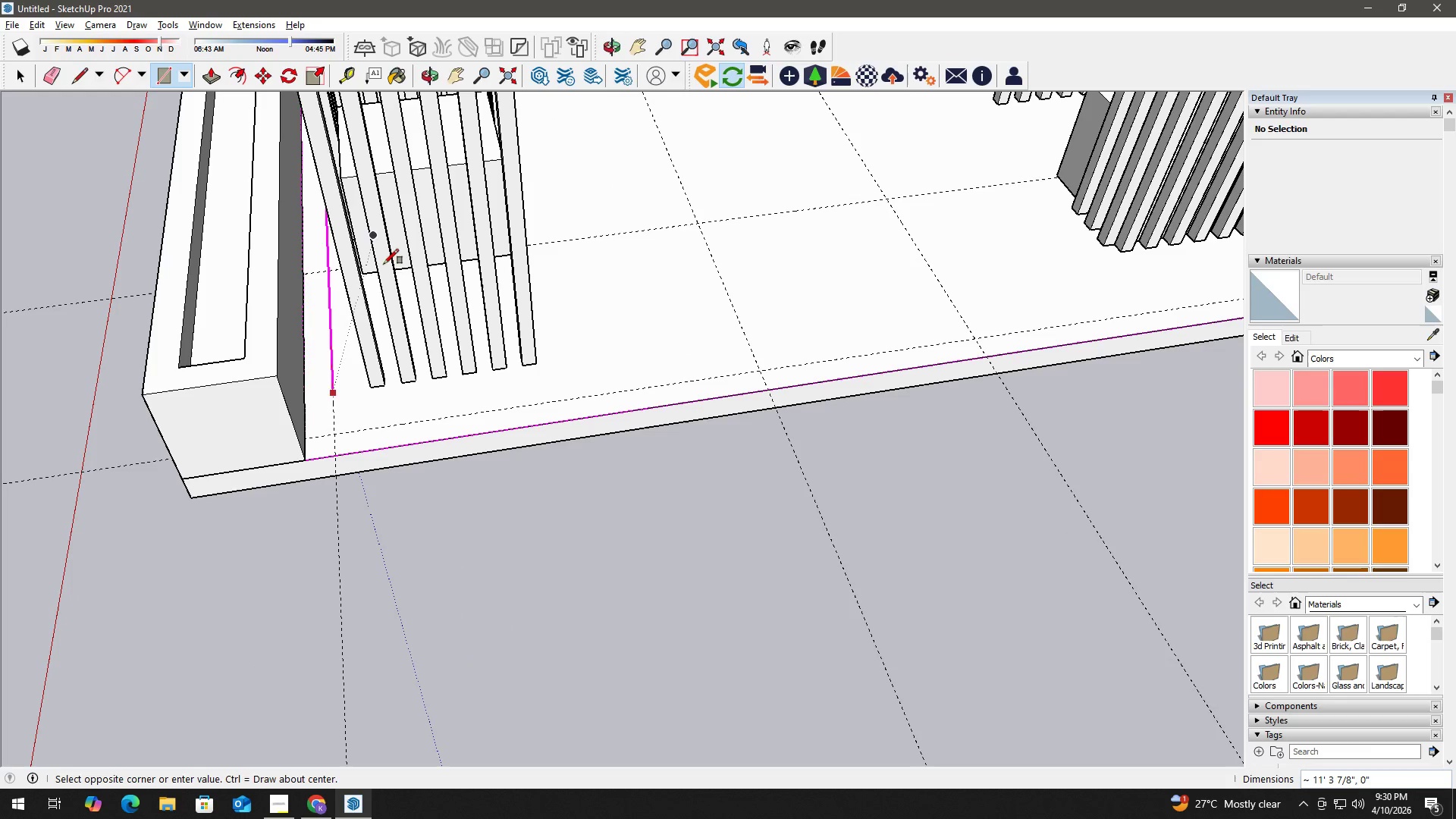 
scroll: coordinate [344, 427], scroll_direction: up, amount: 2.0
 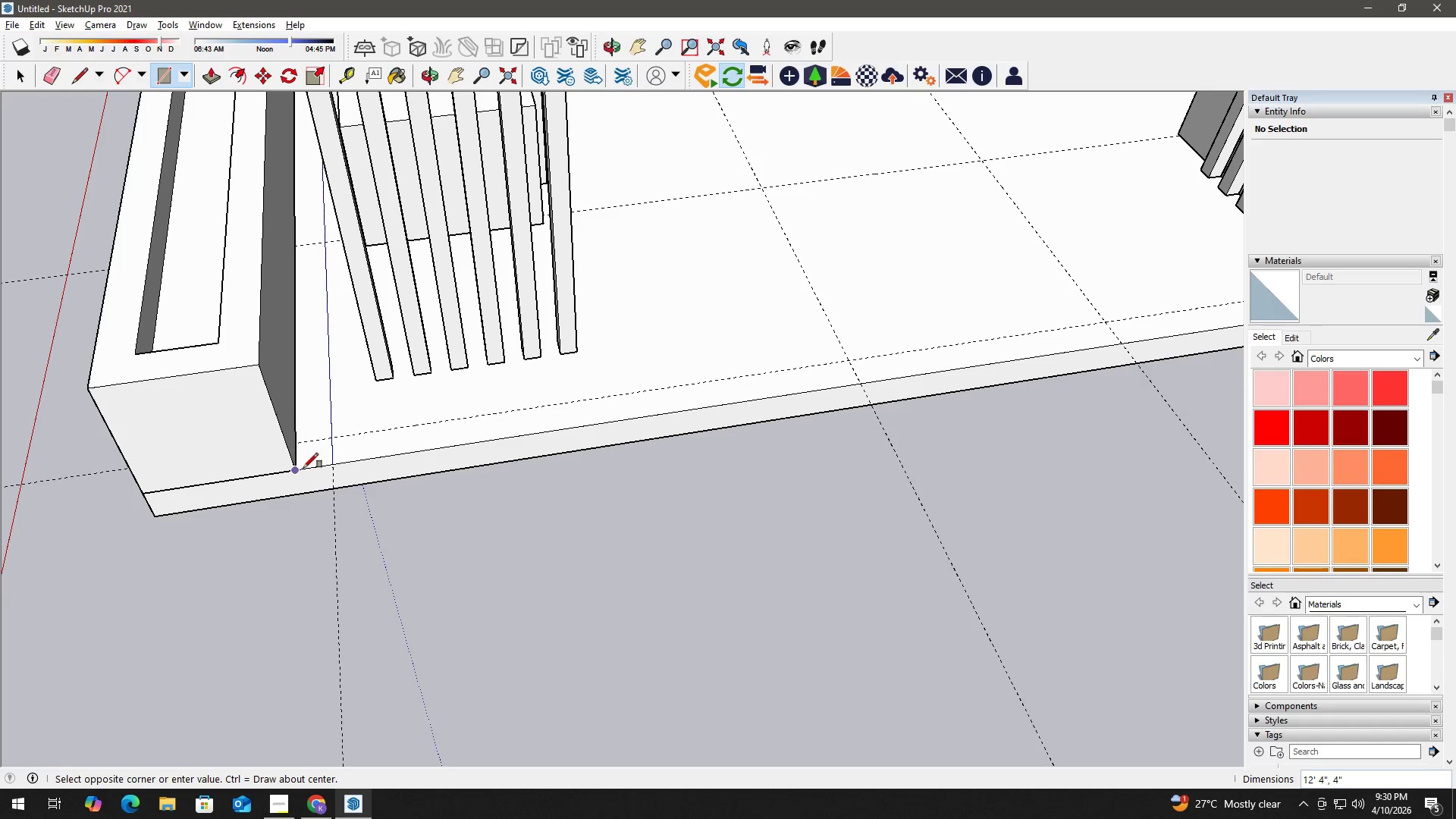 
left_click([303, 467])
 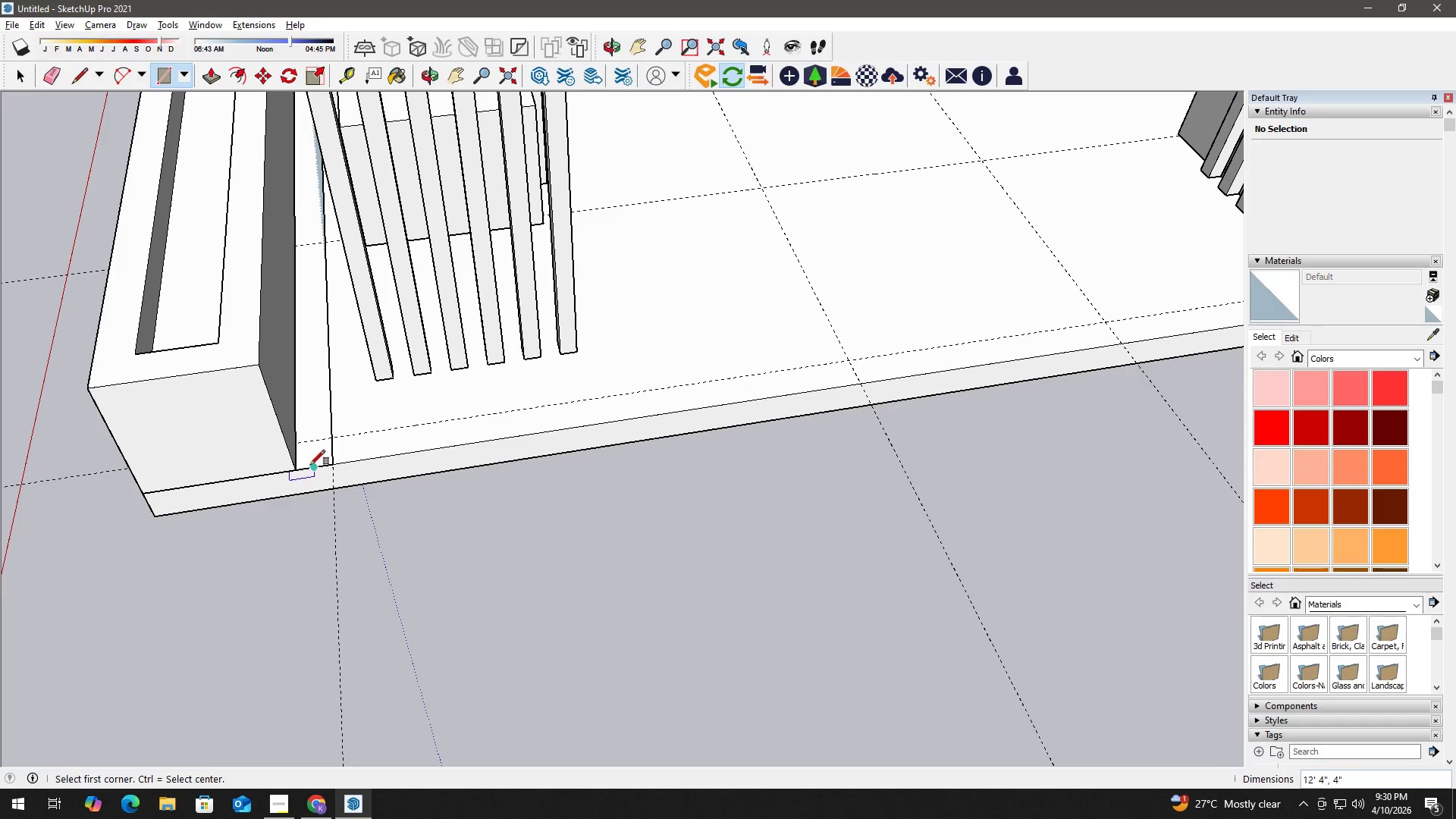 
key(Space)
 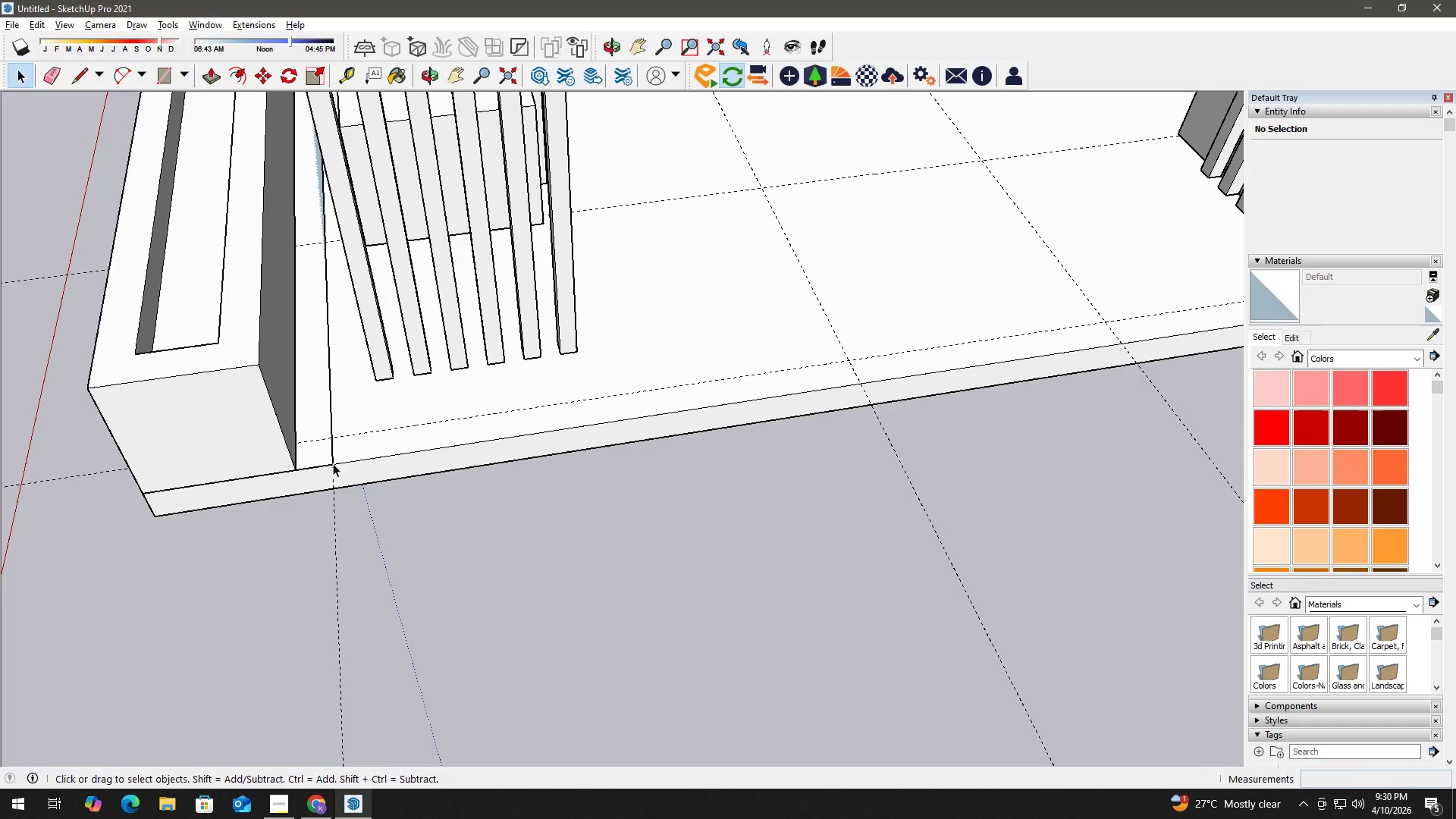 
key(R)
 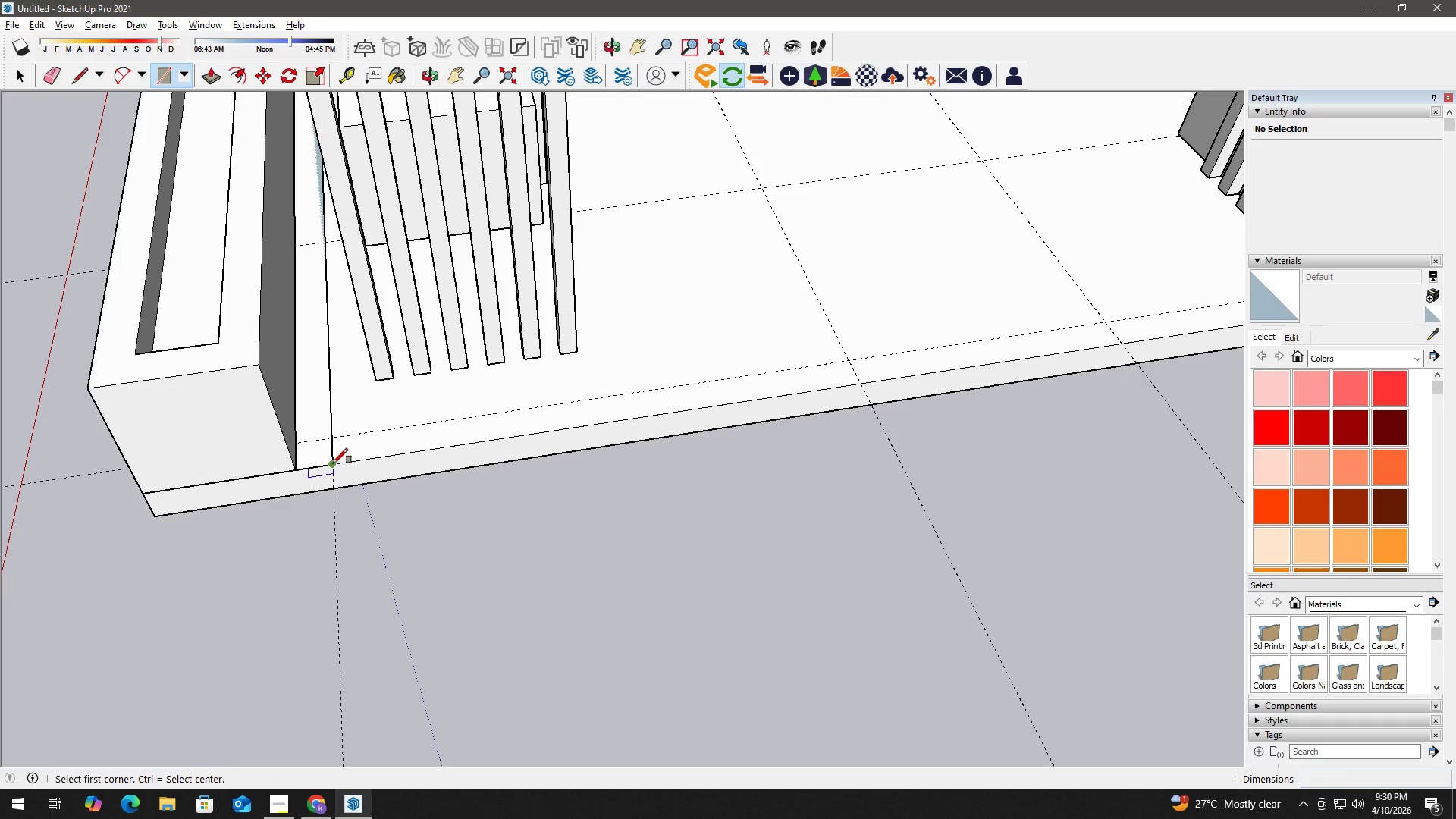 
left_click([333, 463])
 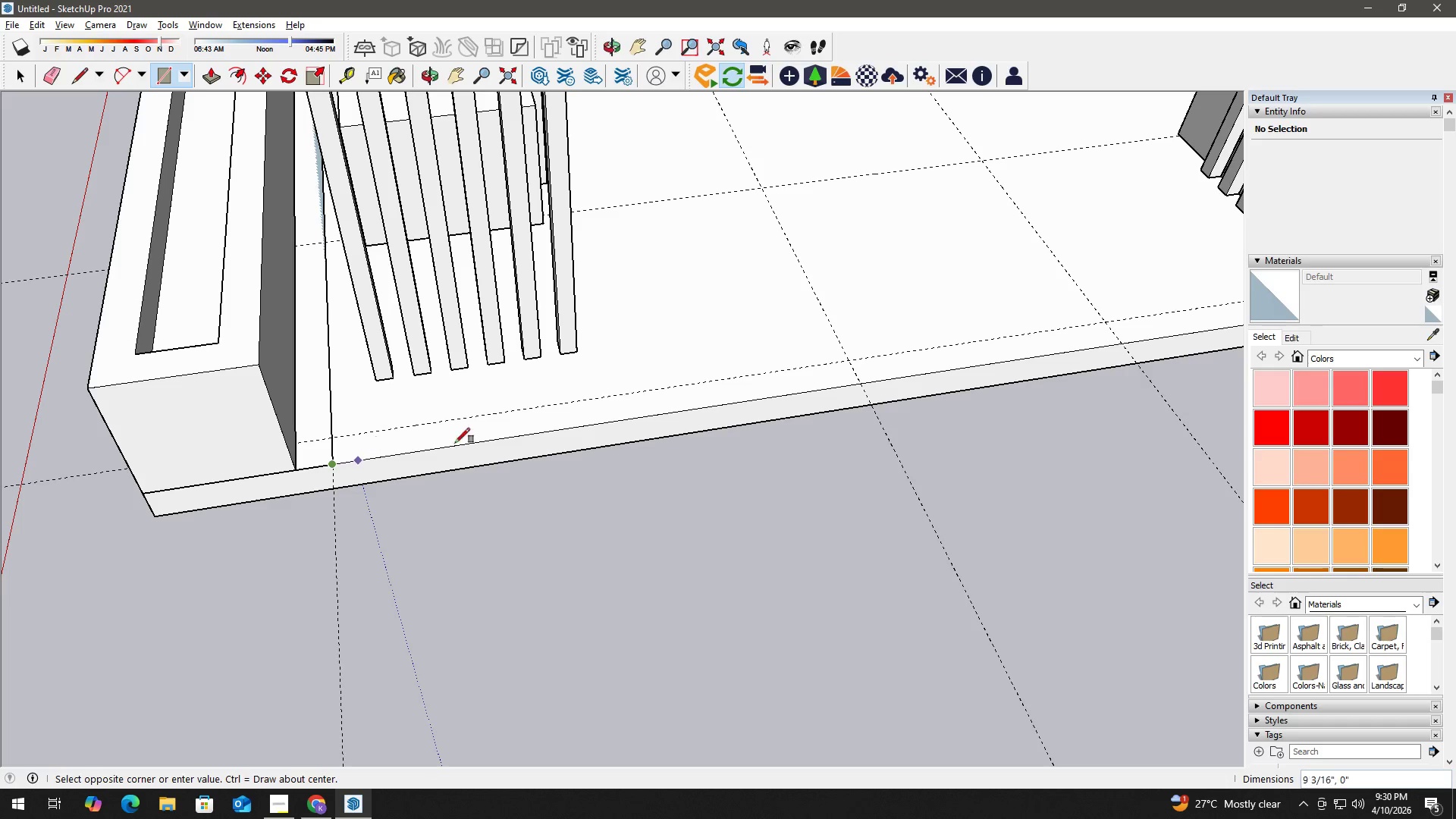 
hold_key(key=ShiftLeft, duration=0.69)
 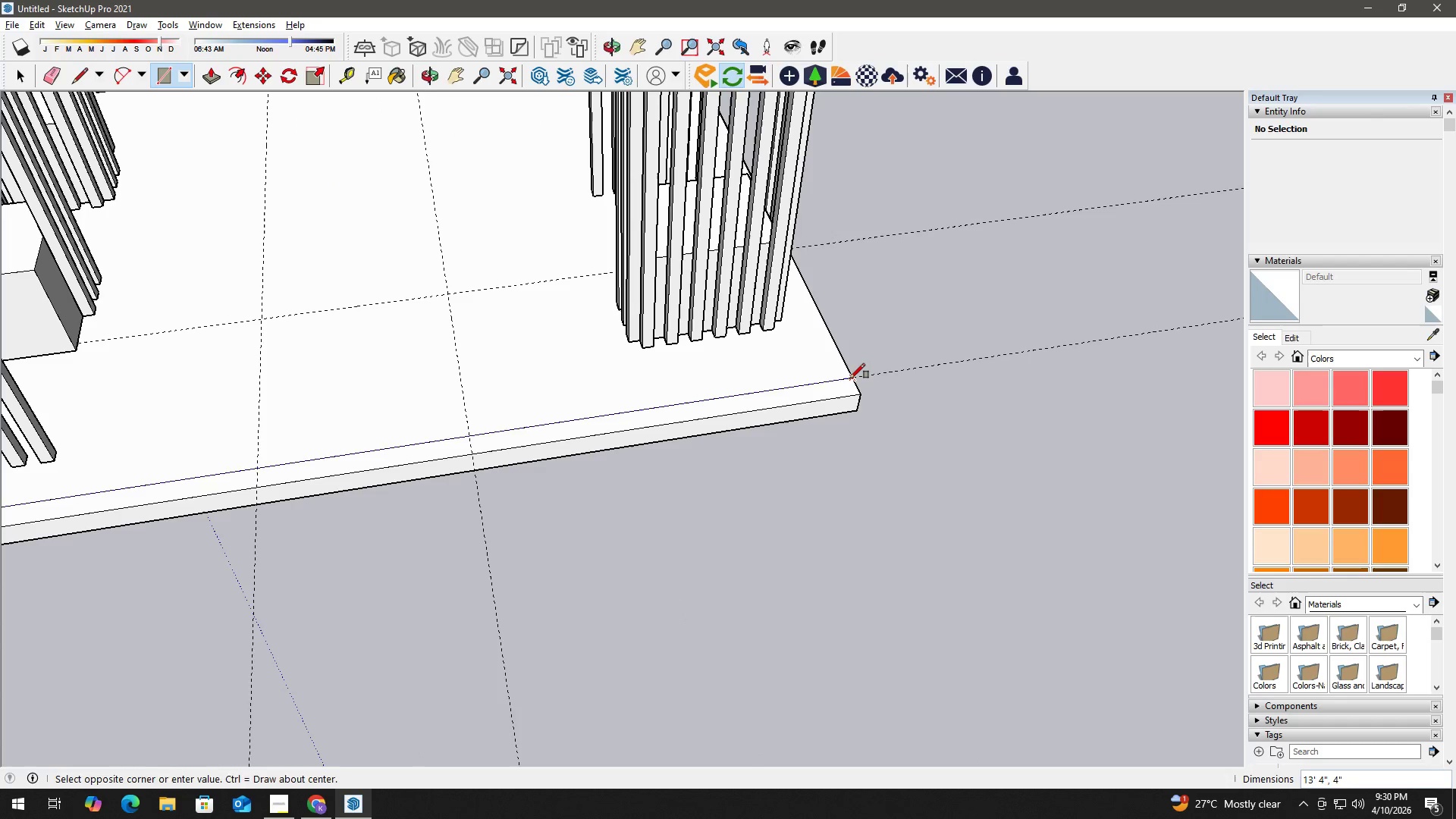 
scroll: coordinate [639, 403], scroll_direction: down, amount: 3.0
 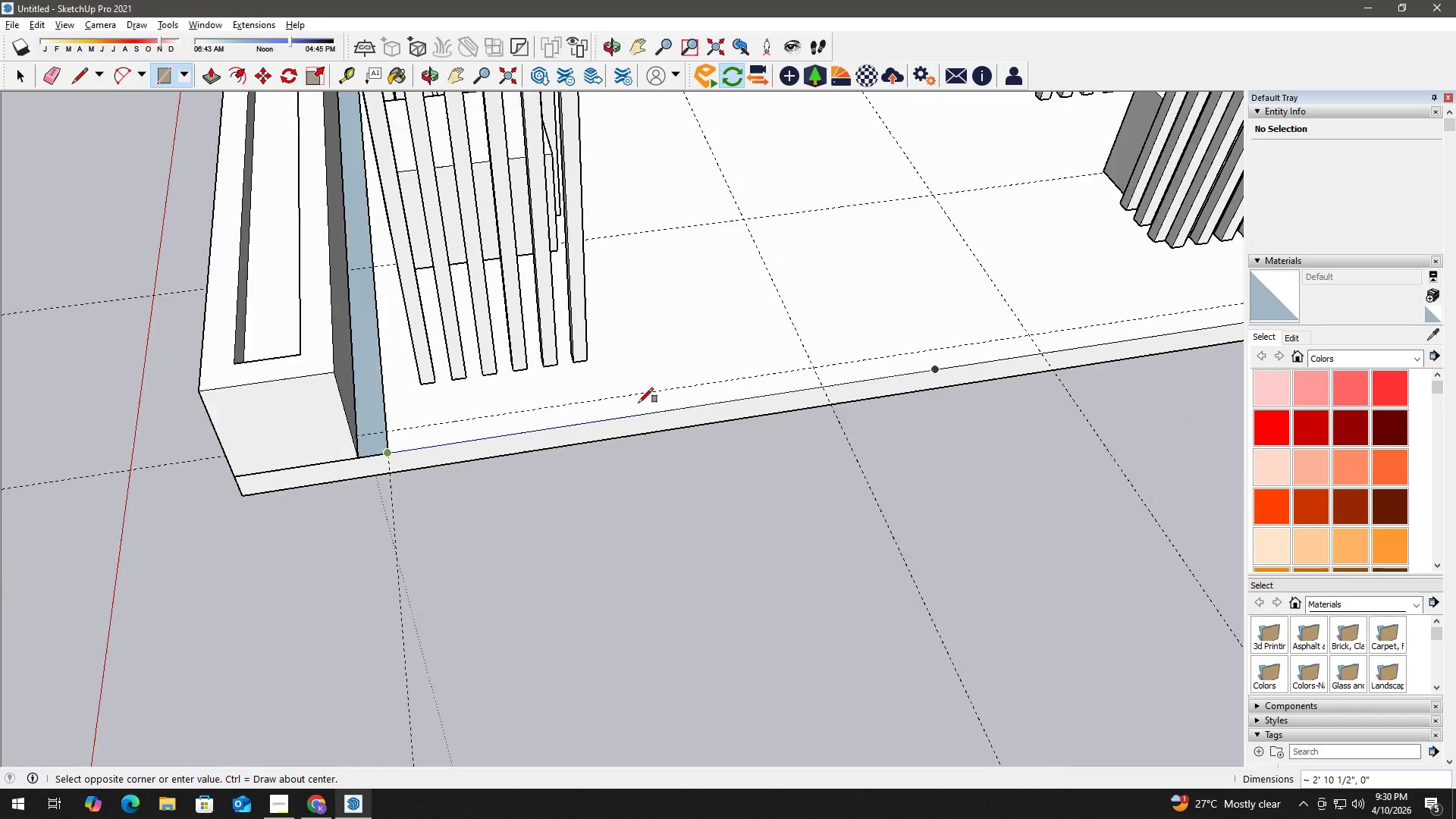 
left_click([850, 378])
 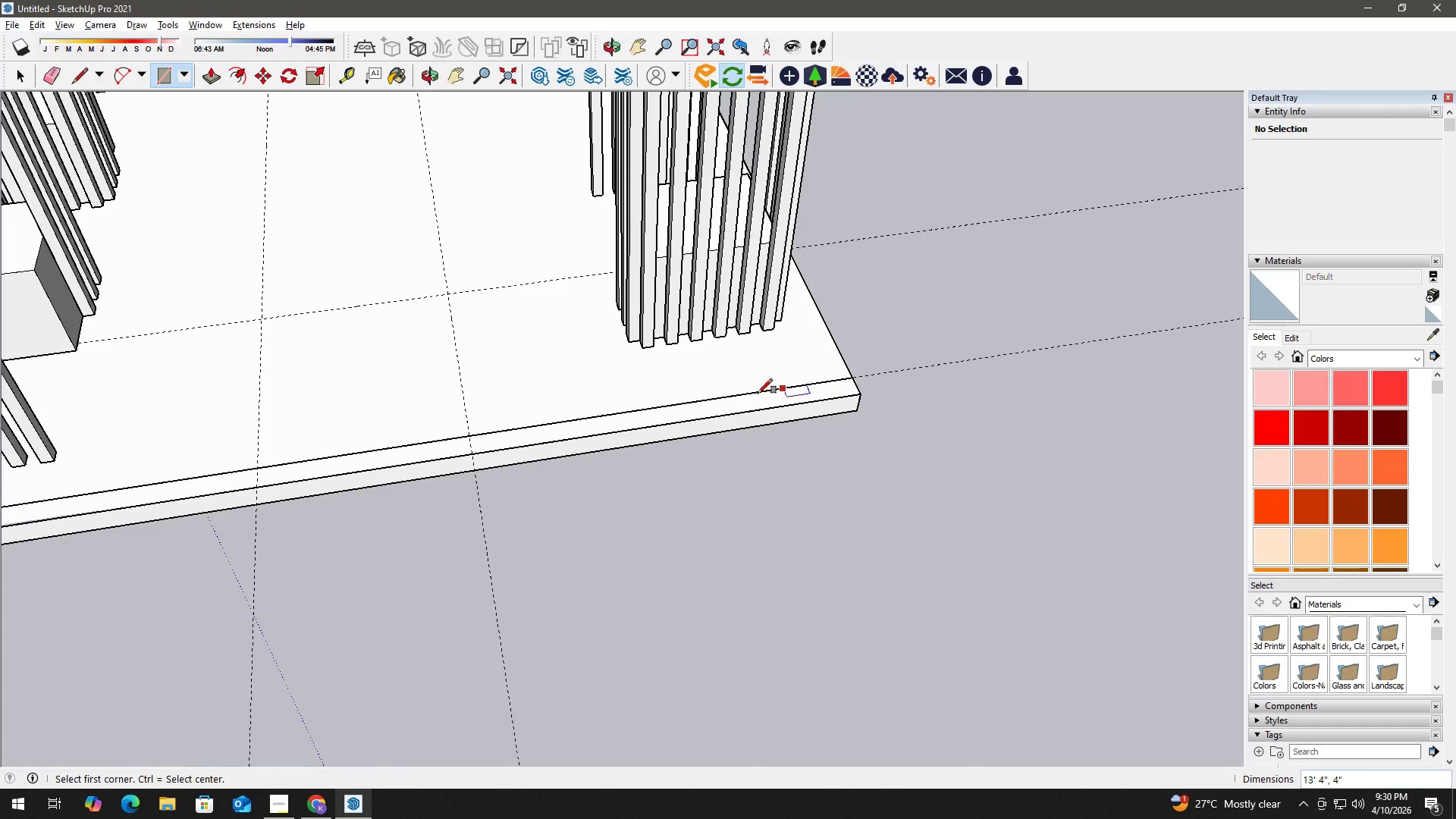 
key(Space)
 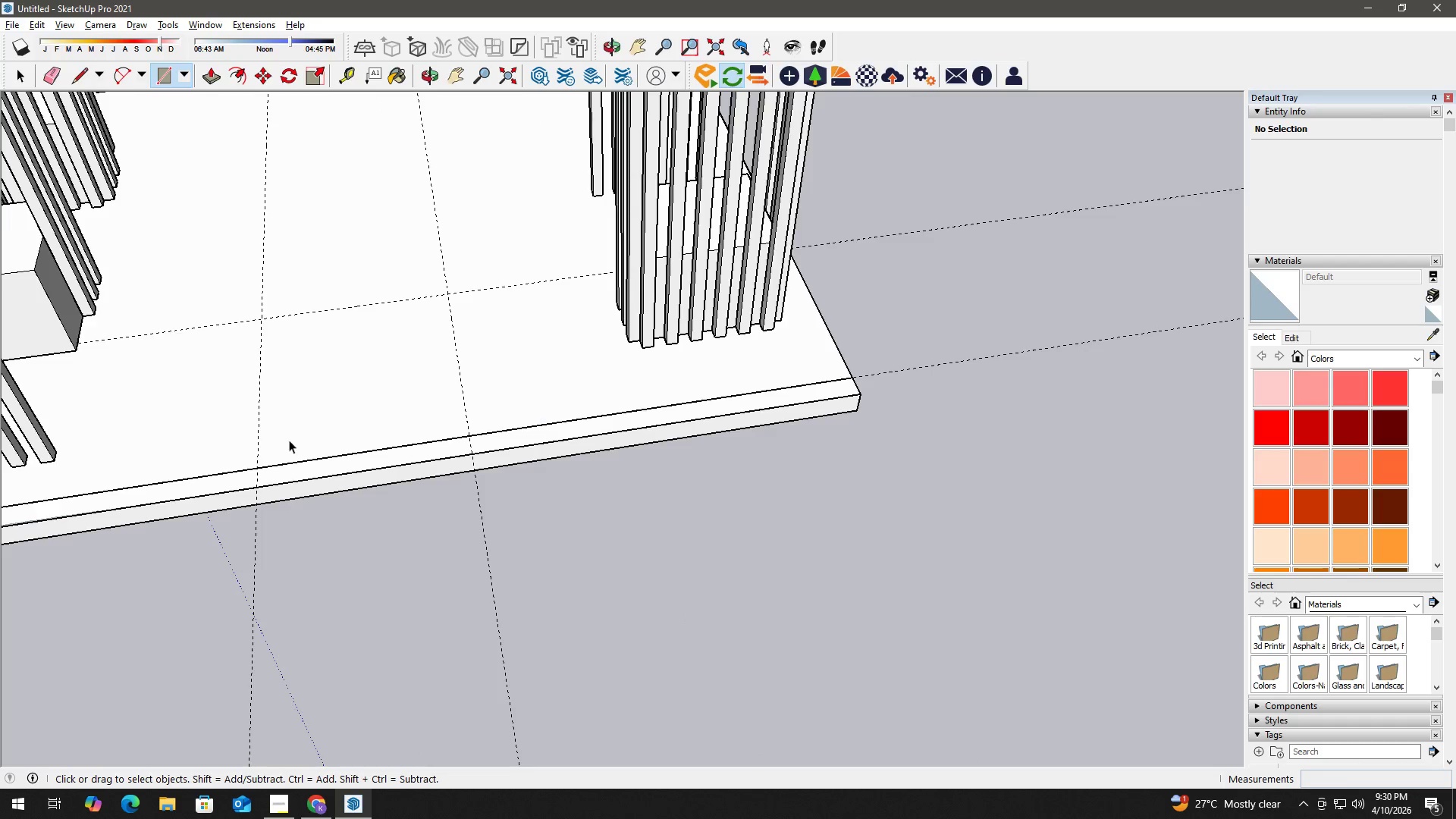 
key(H)
 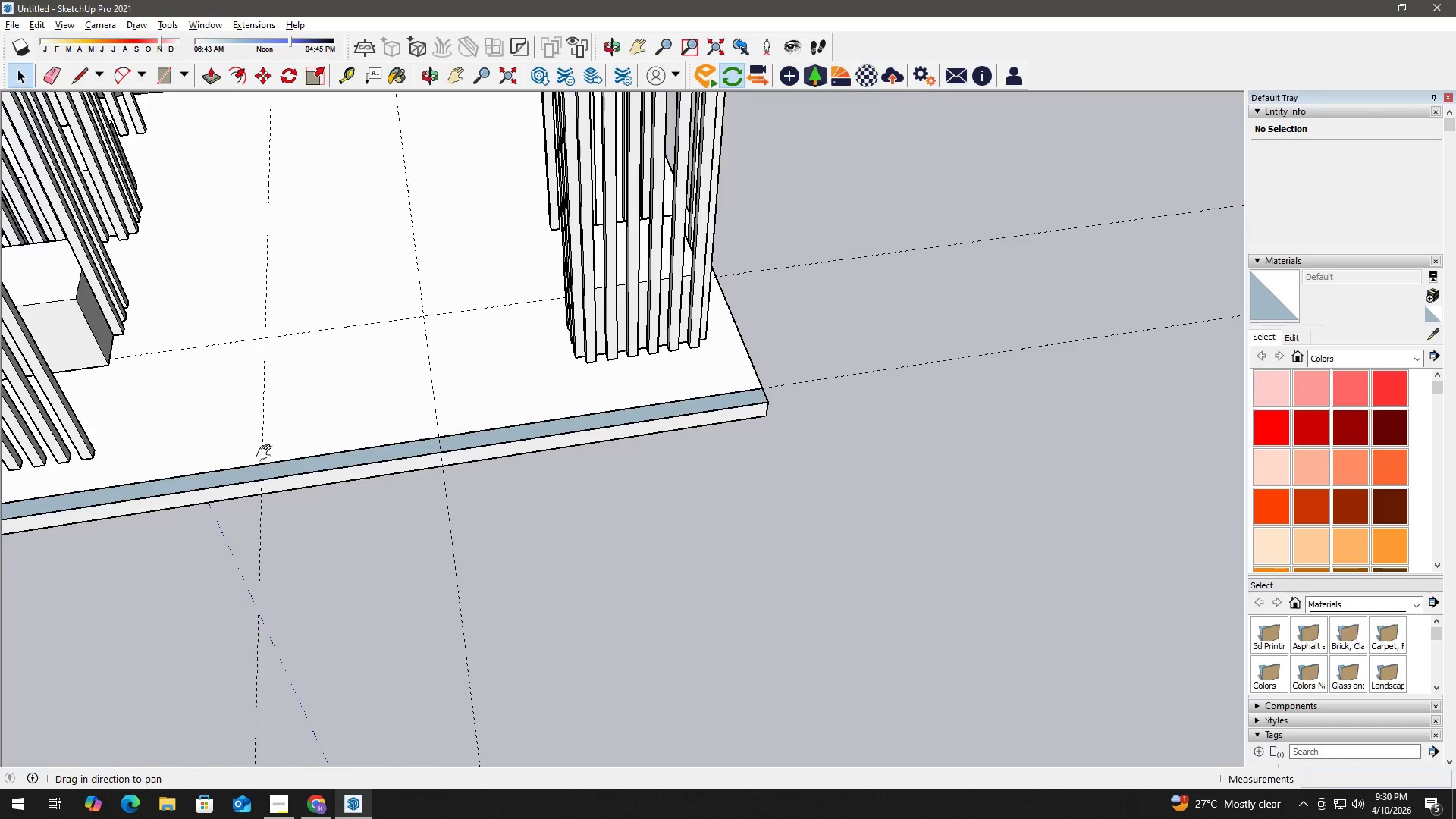 
left_click_drag(start_coordinate=[266, 453], to_coordinate=[986, 431])
 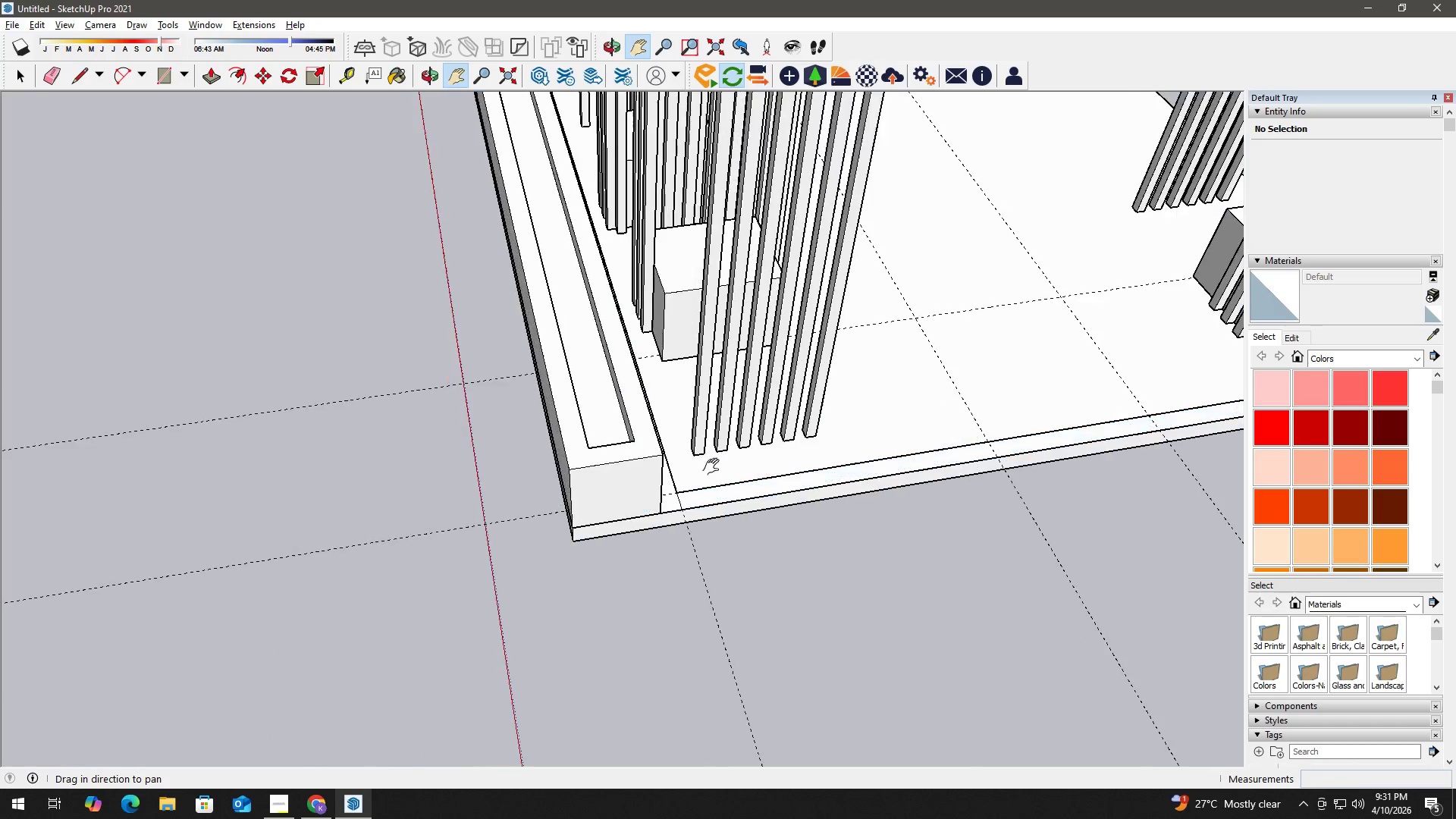 
key(Space)
 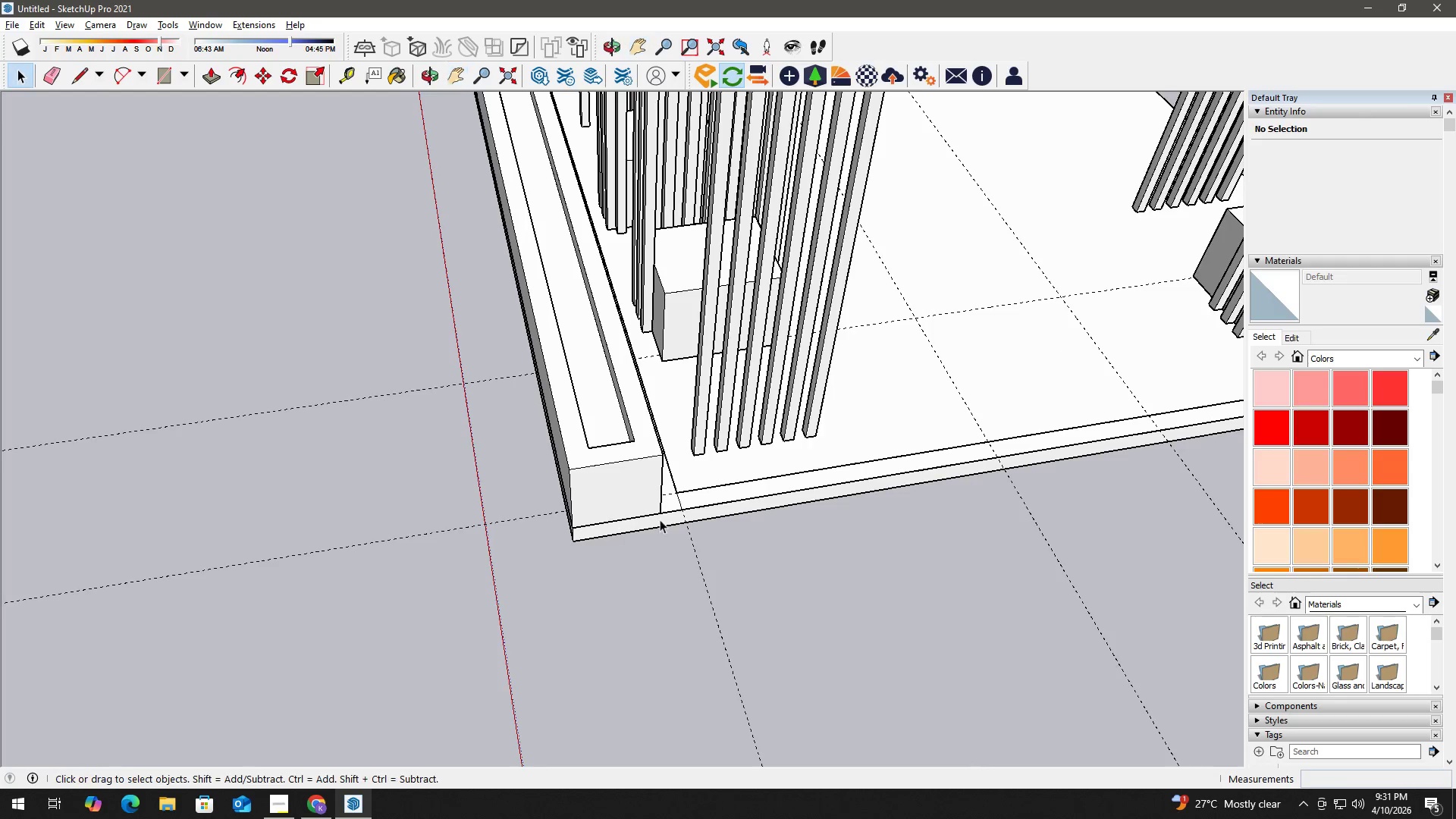 
scroll: coordinate [284, 444], scroll_direction: down, amount: 2.0
 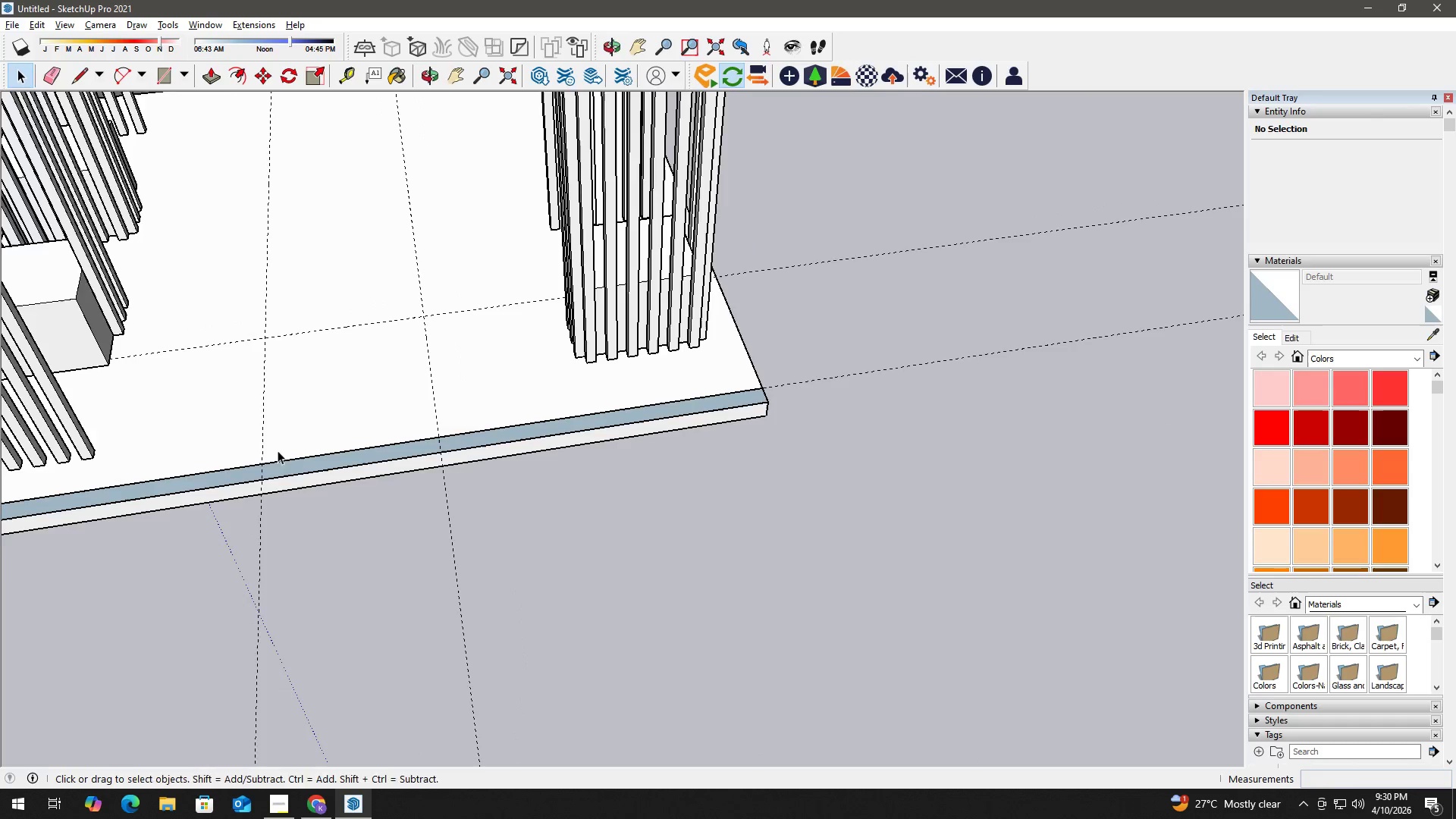 
key(E)
 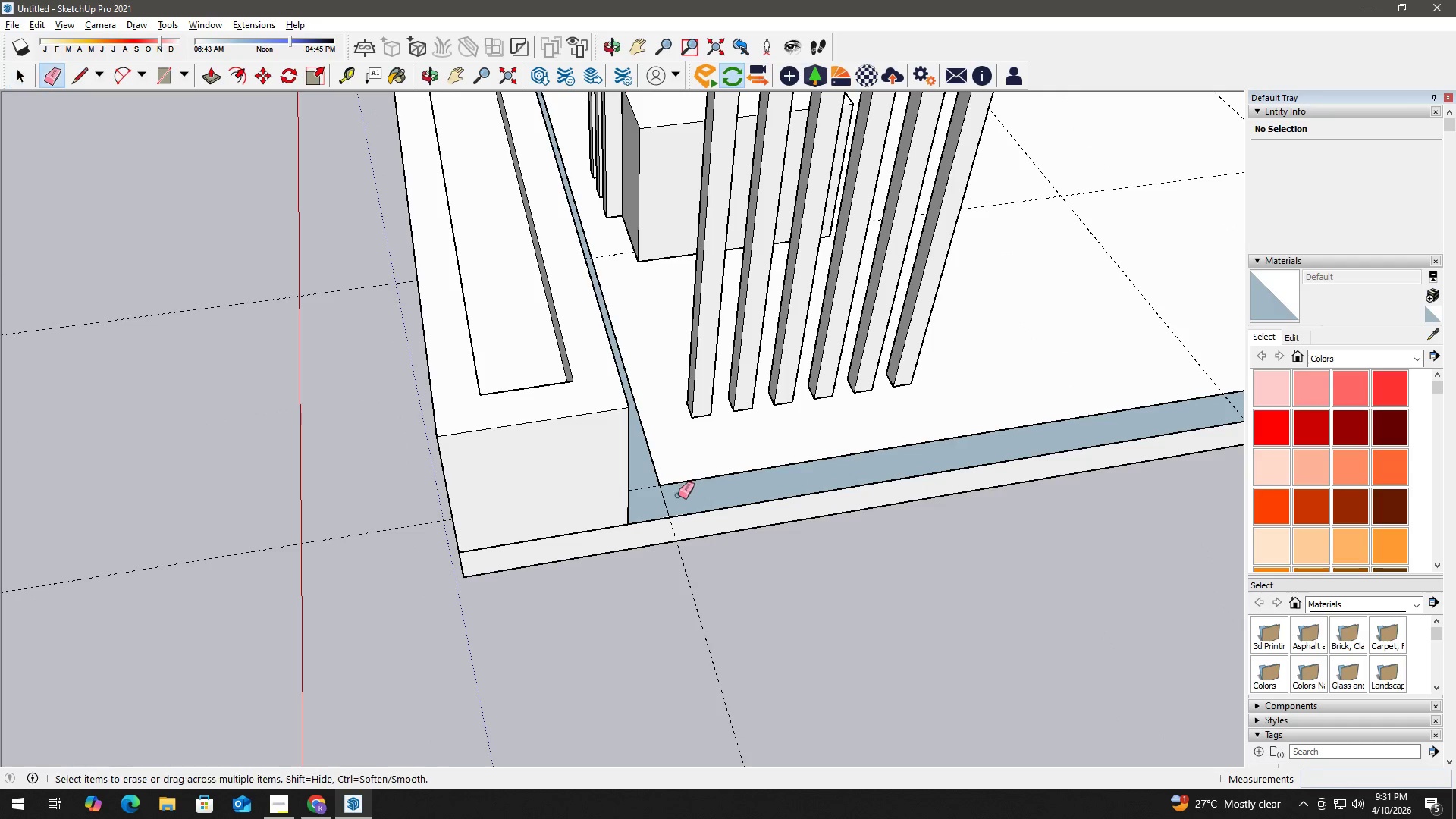 
left_click_drag(start_coordinate=[678, 495], to_coordinate=[653, 495])
 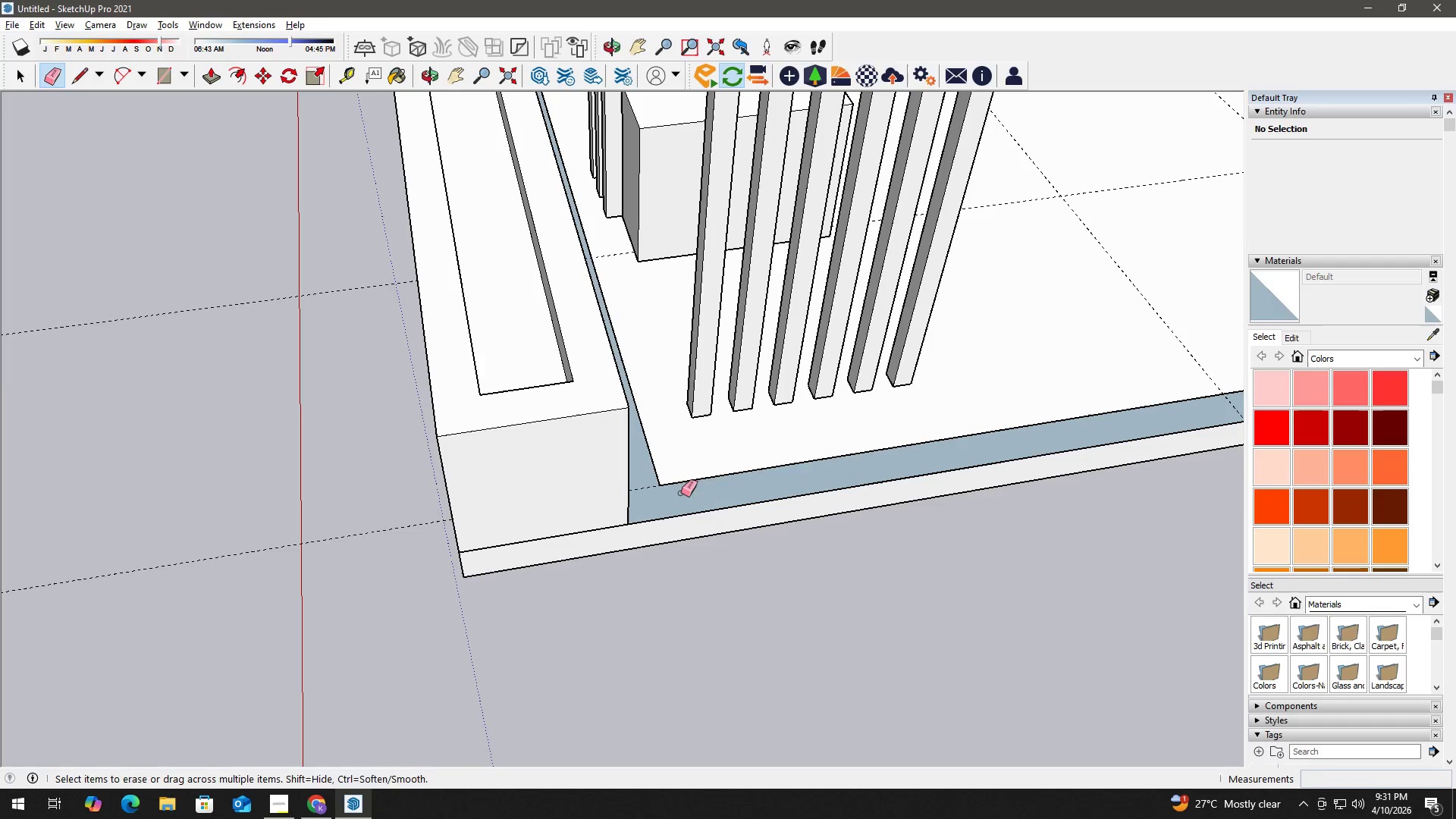 
scroll: coordinate [689, 485], scroll_direction: up, amount: 6.0
 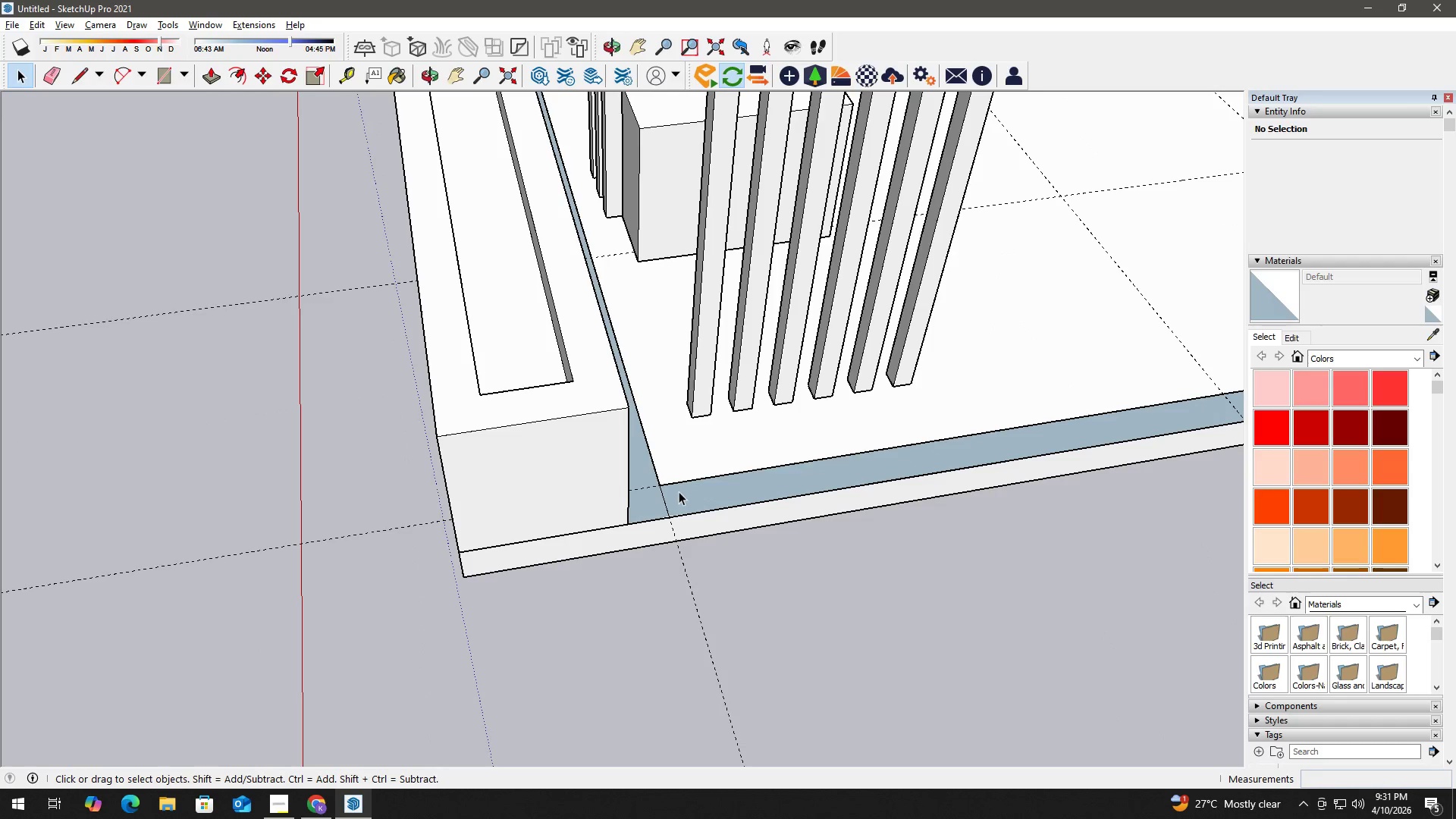 
key(Space)
 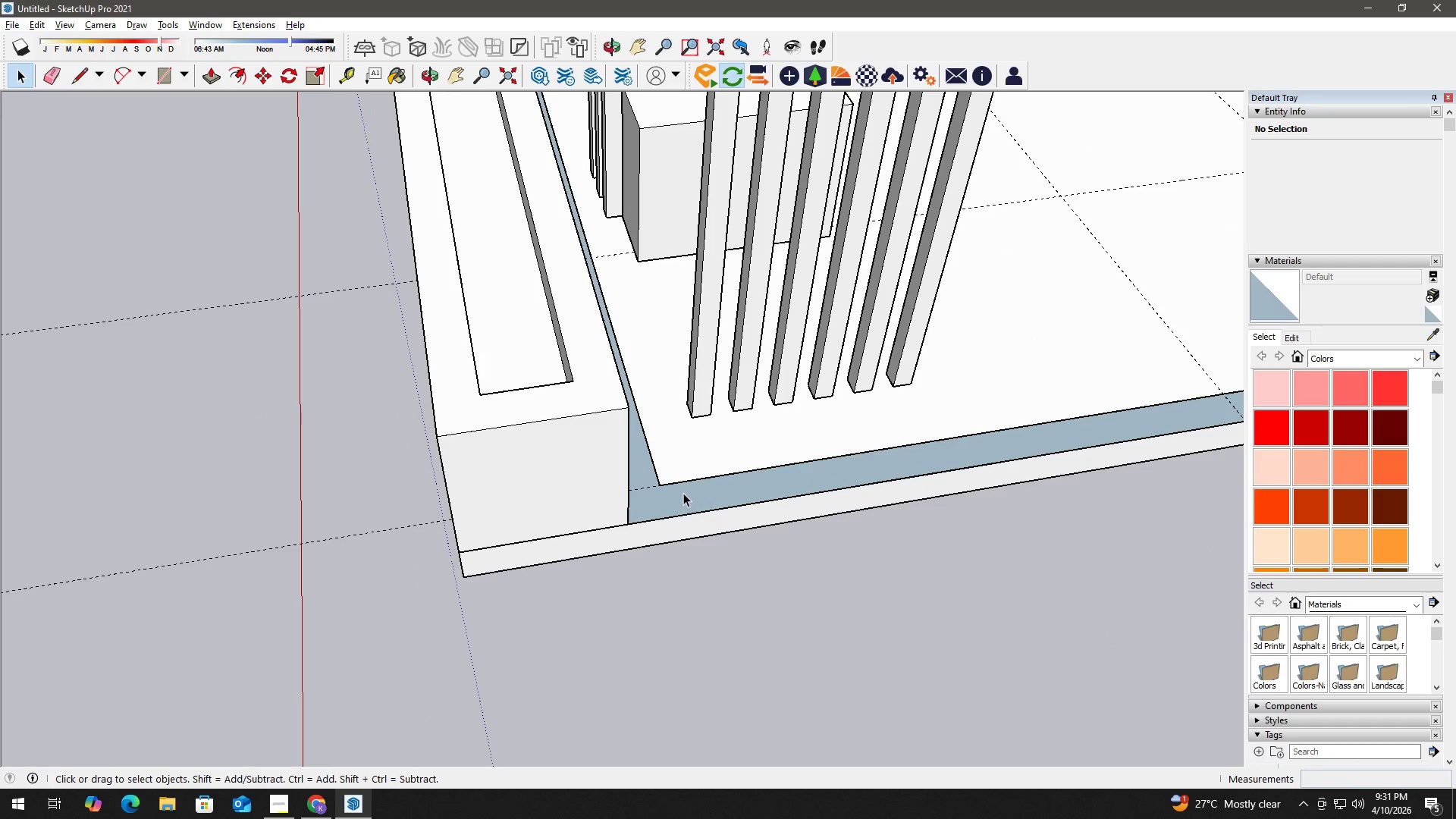 
key(Alt+Tab)
 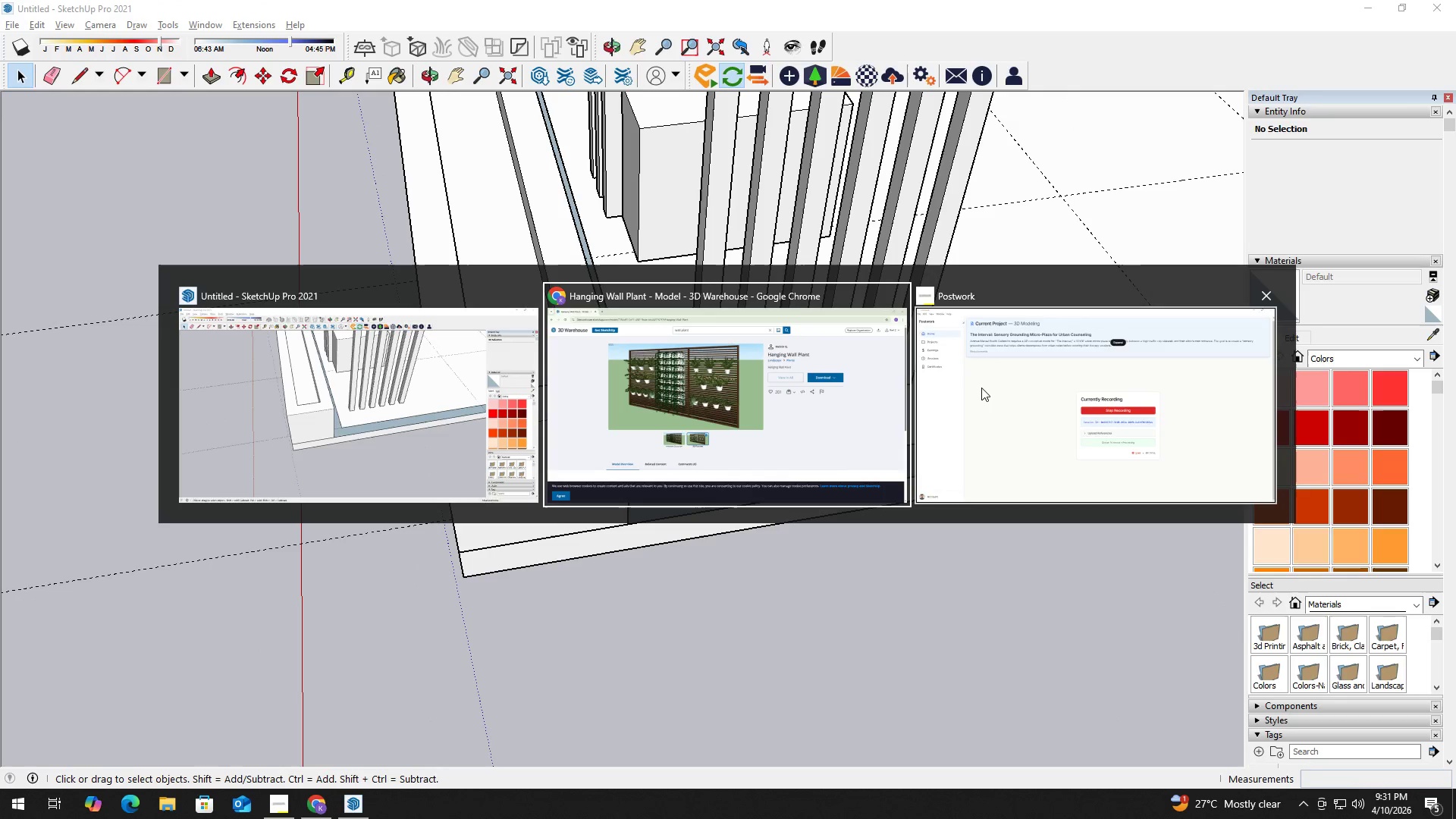 
left_click([981, 387])